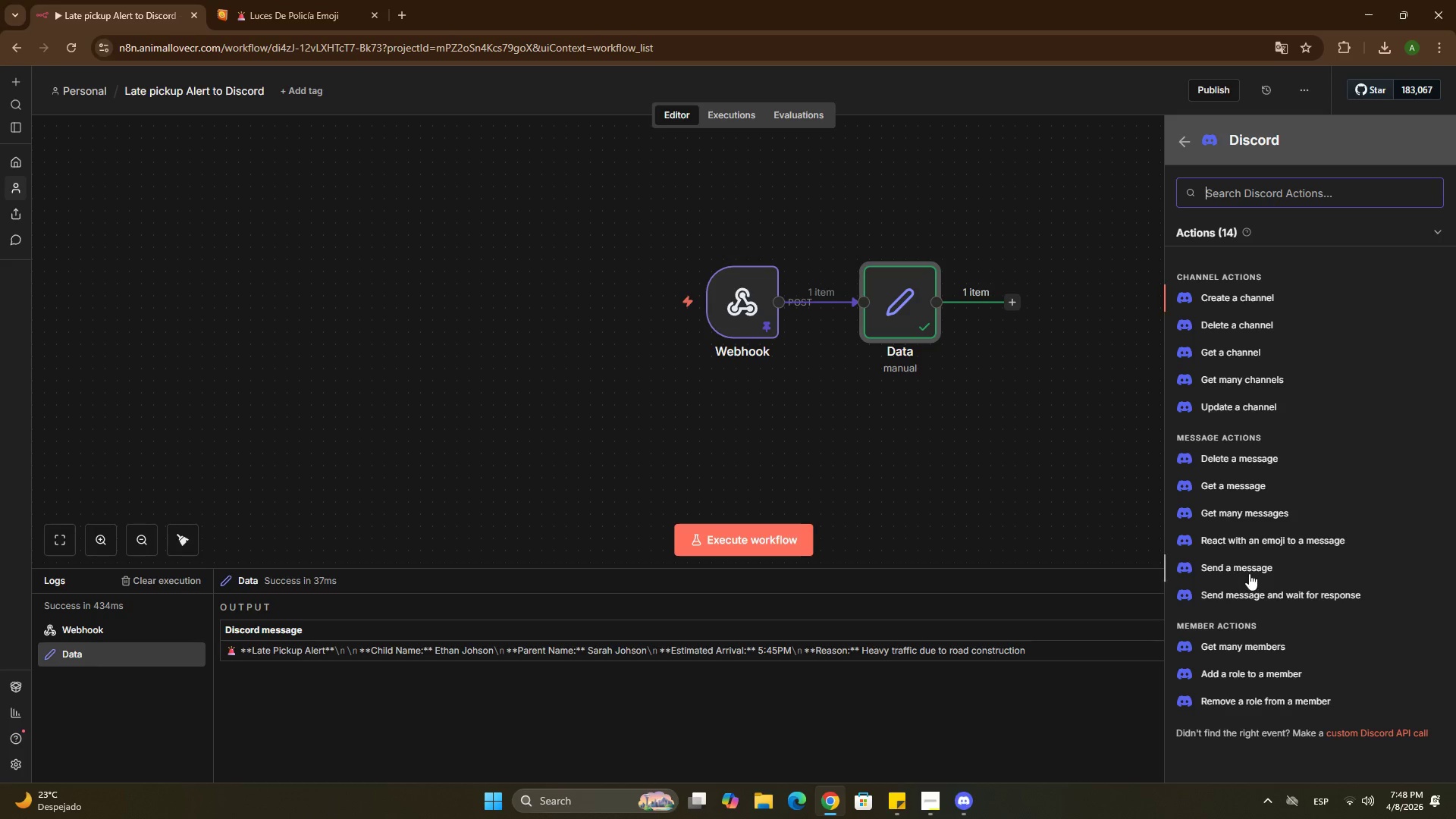 
left_click([1249, 571])
 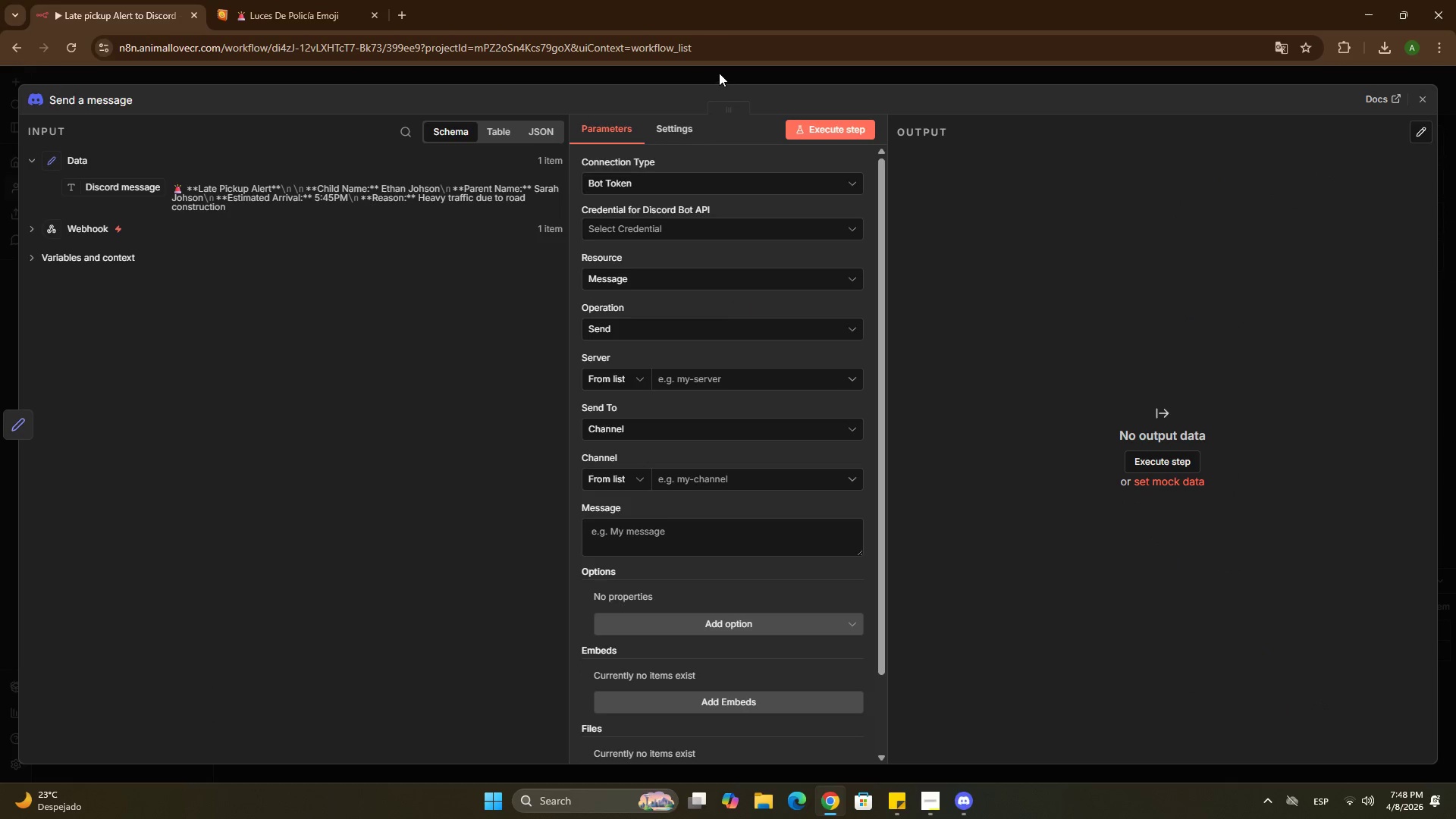 
left_click([719, 73])
 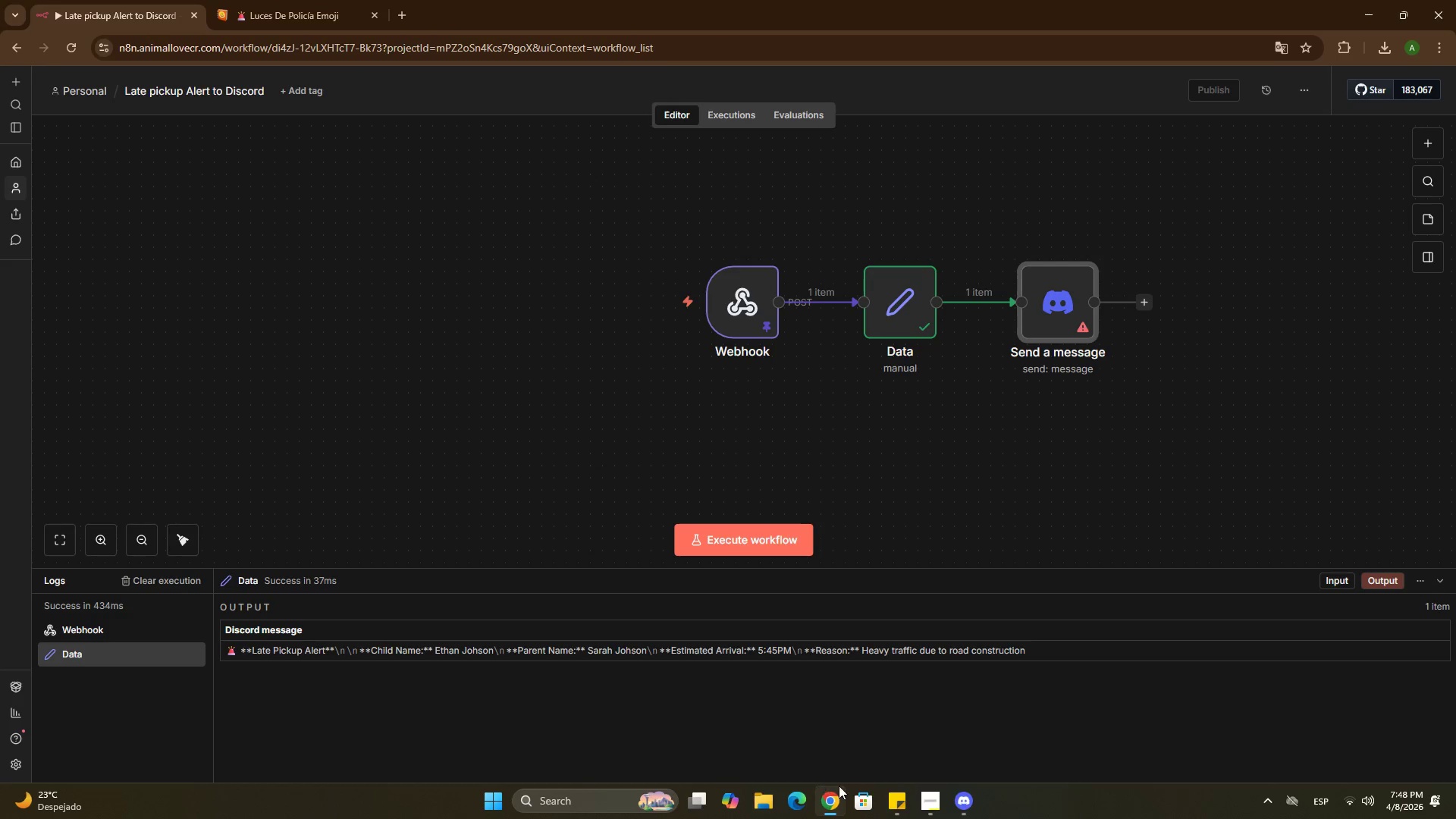 
left_click([836, 802])
 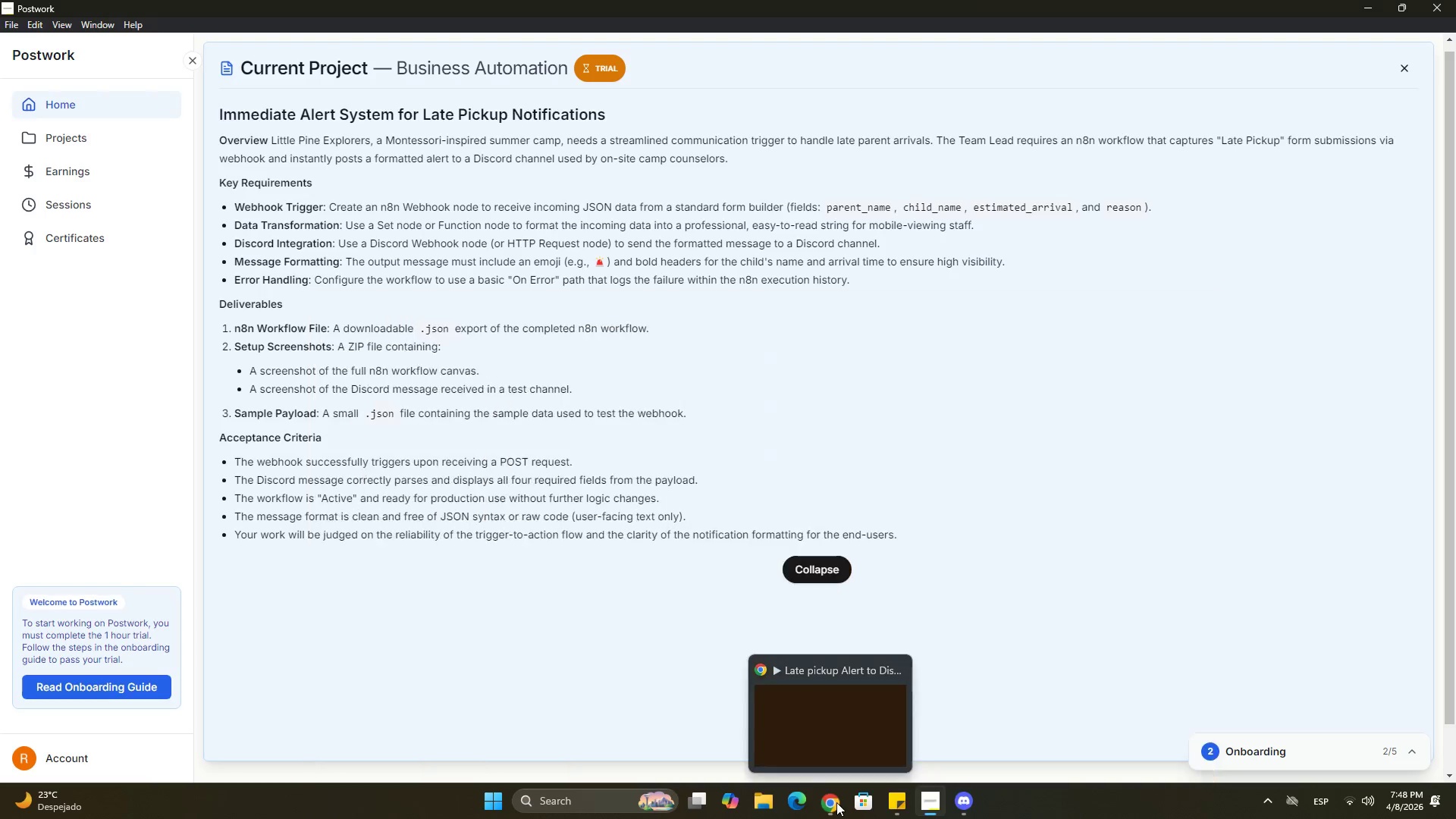 
left_click([836, 802])
 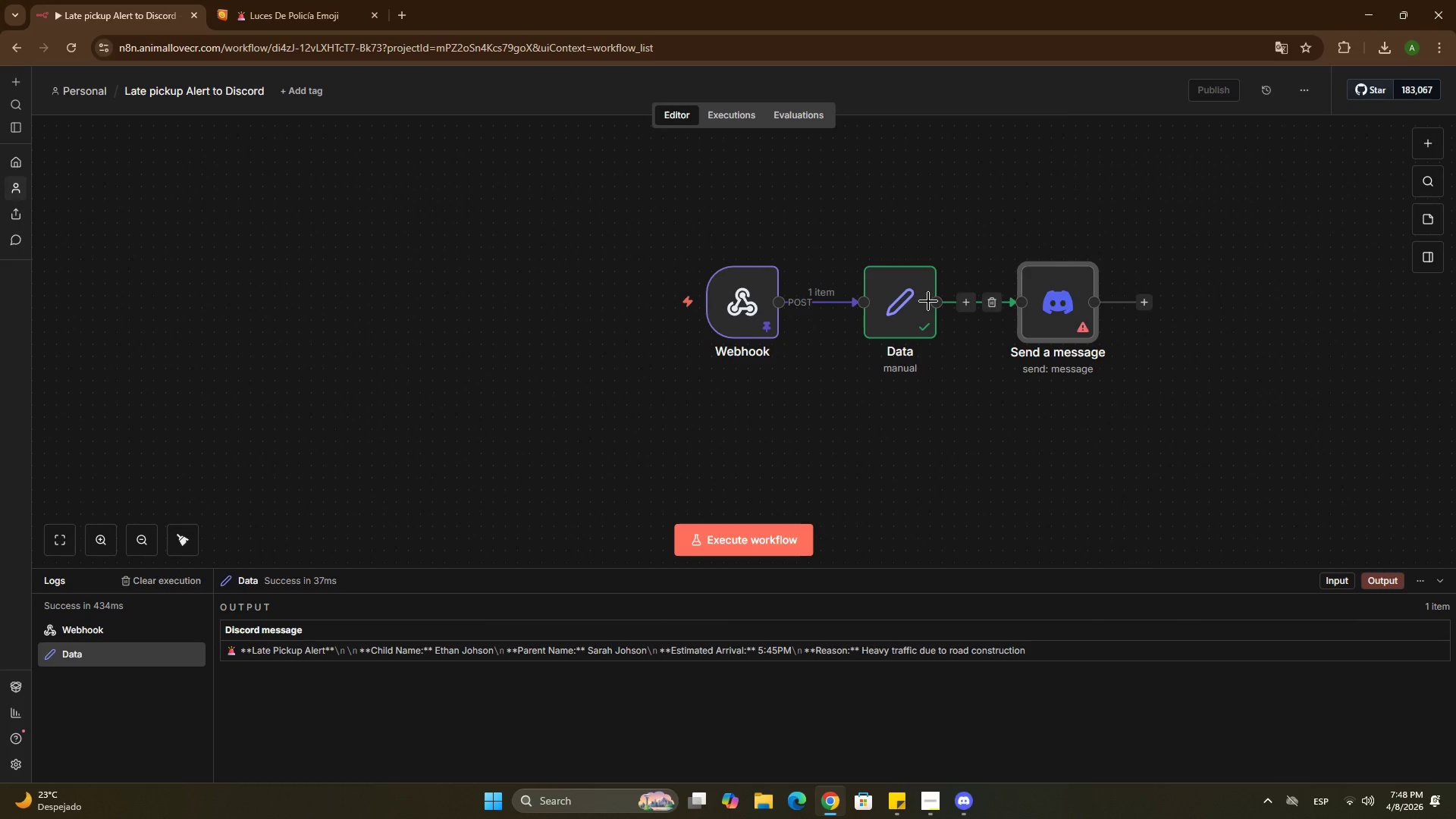 
double_click([902, 304])
 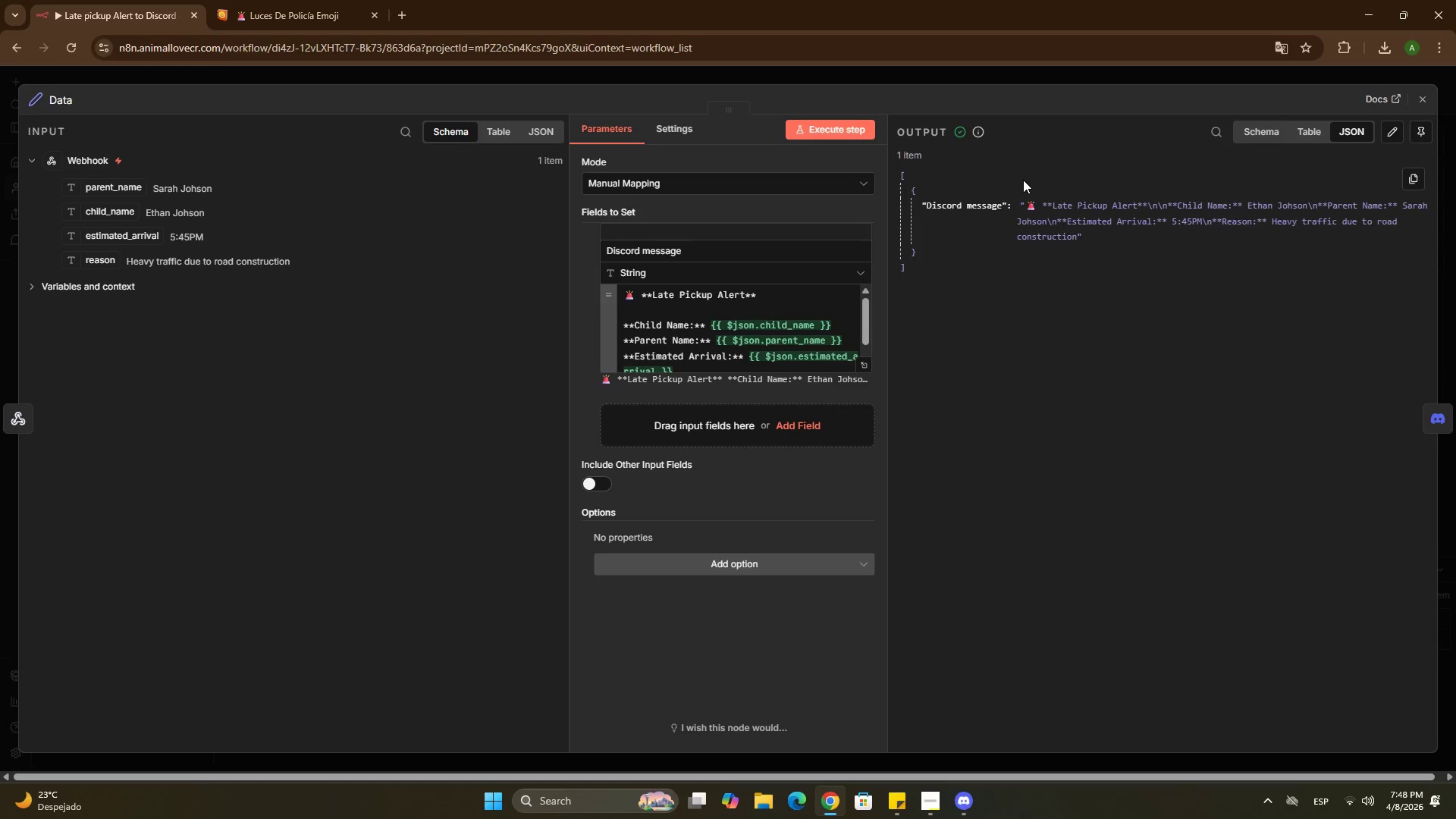 
left_click([888, 74])
 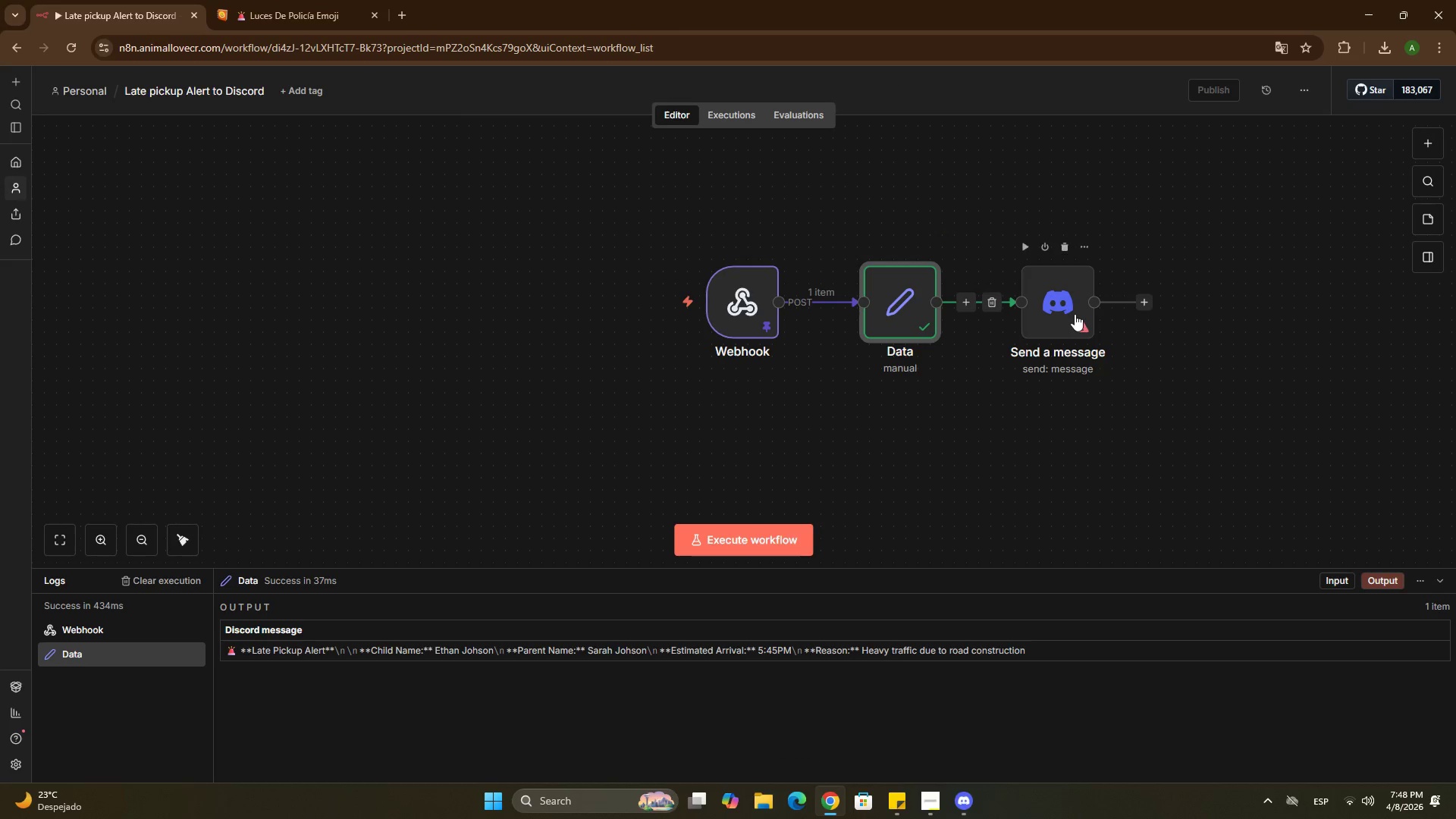 
double_click([1075, 314])
 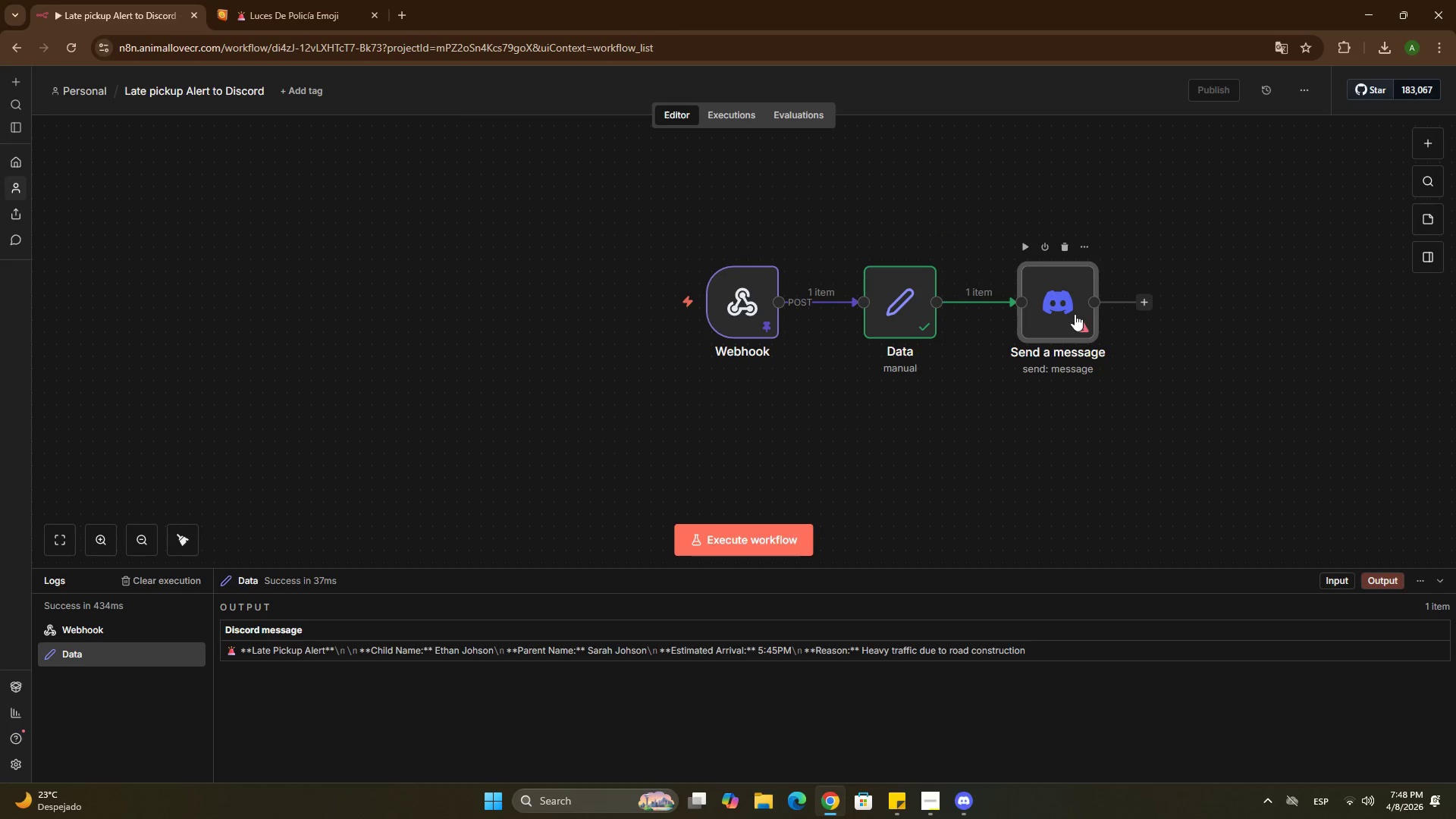 
triple_click([1075, 314])
 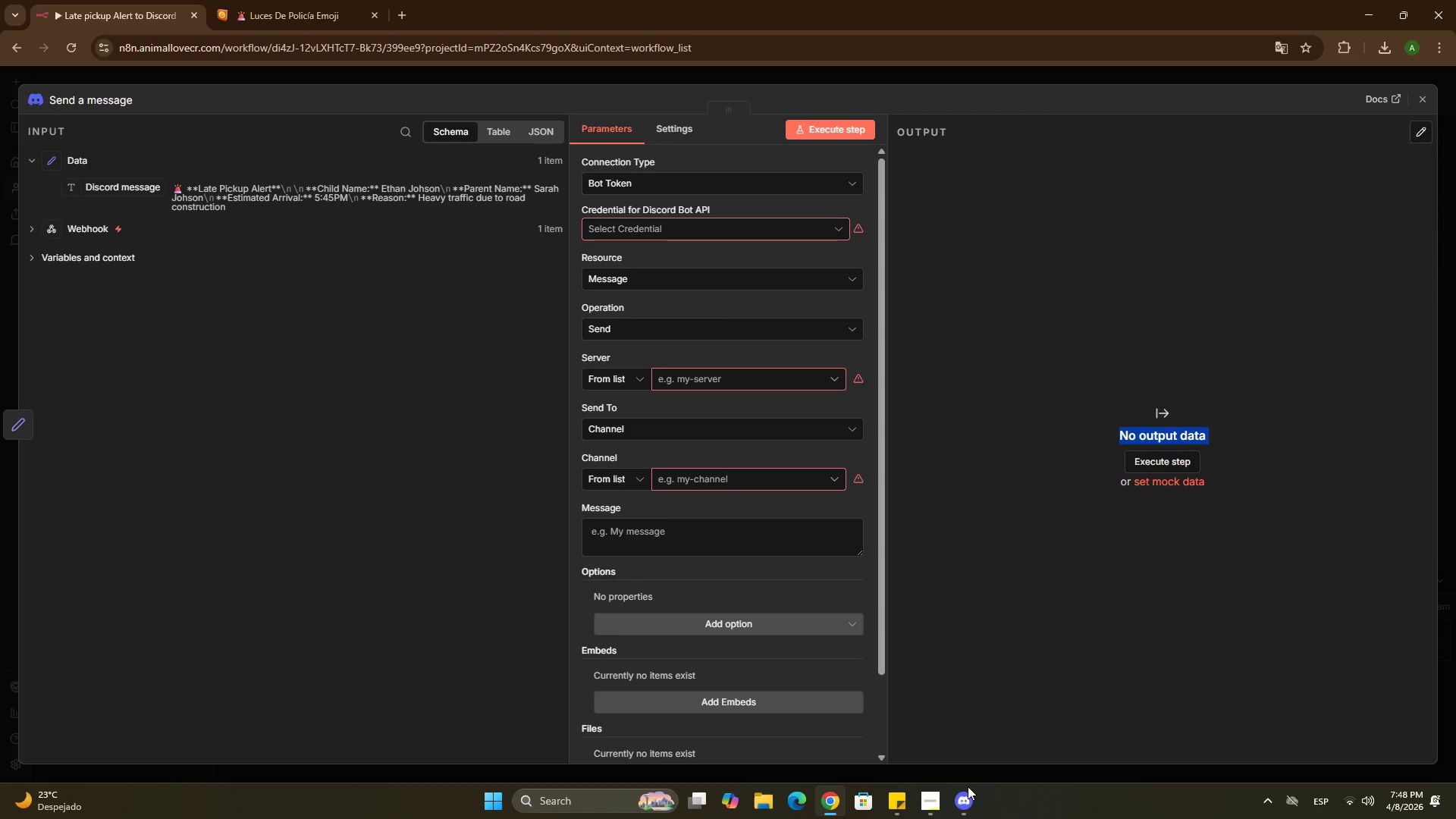 
left_click([965, 803])
 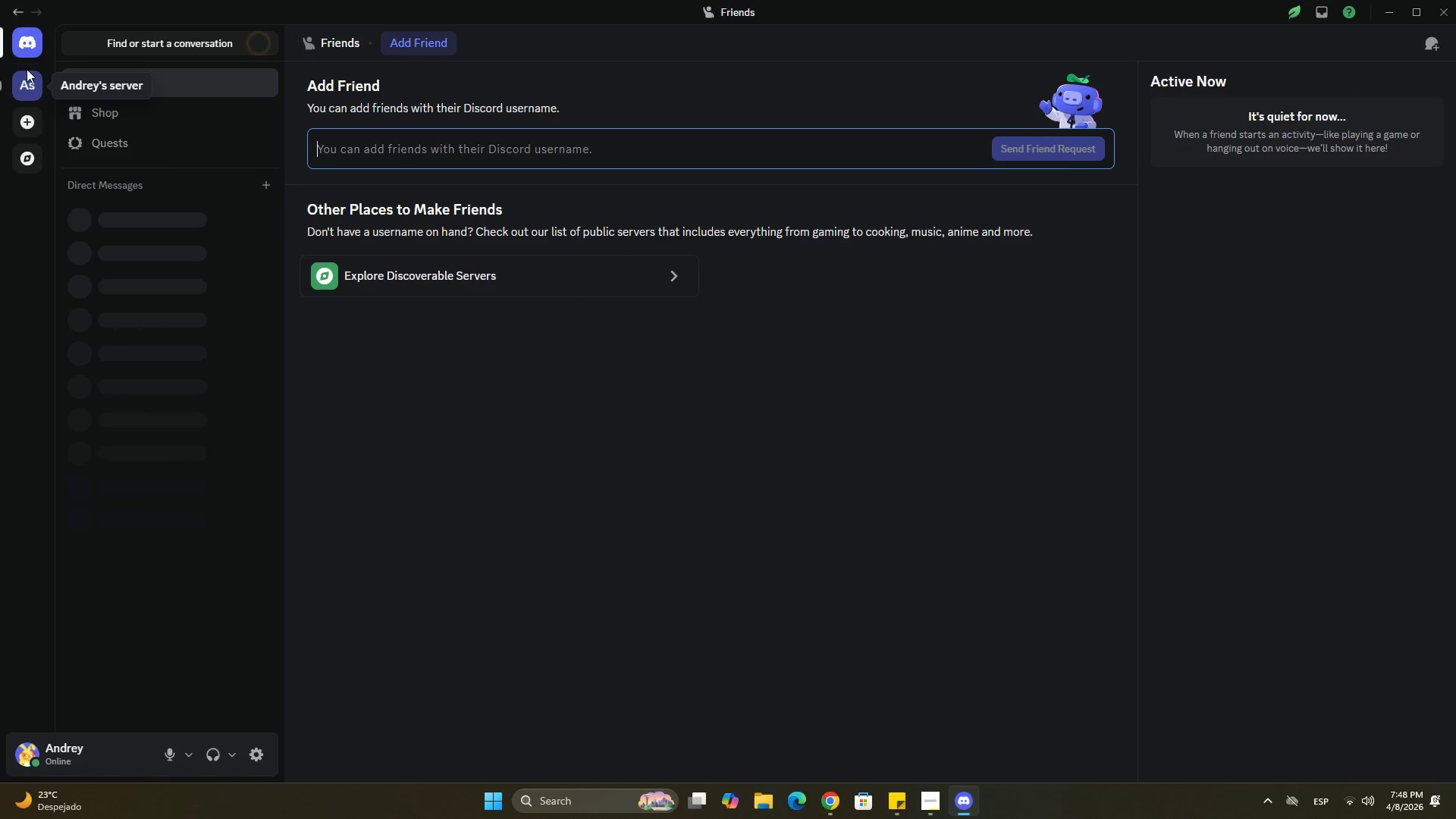 
left_click([27, 114])
 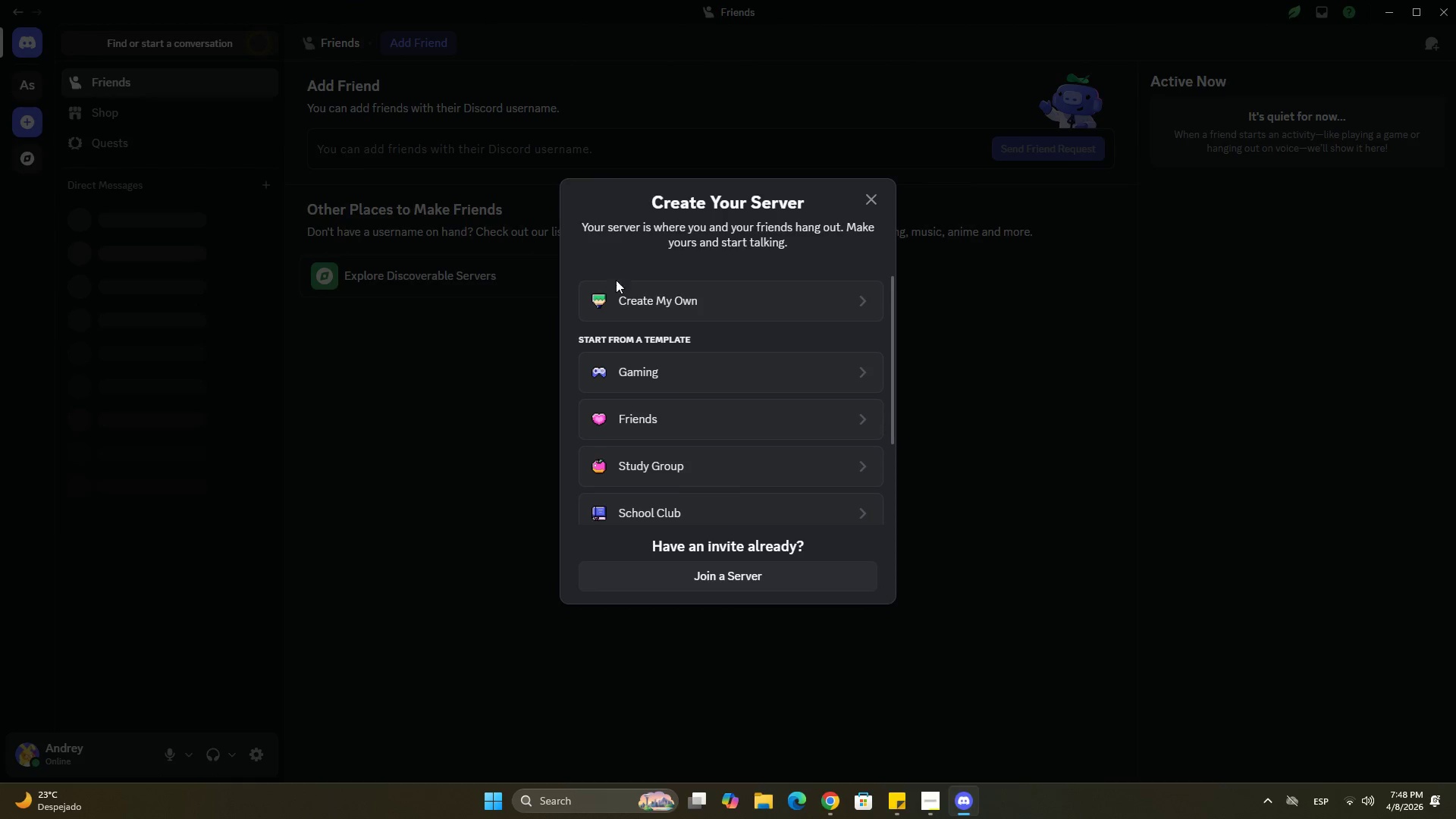 
left_click([668, 312])
 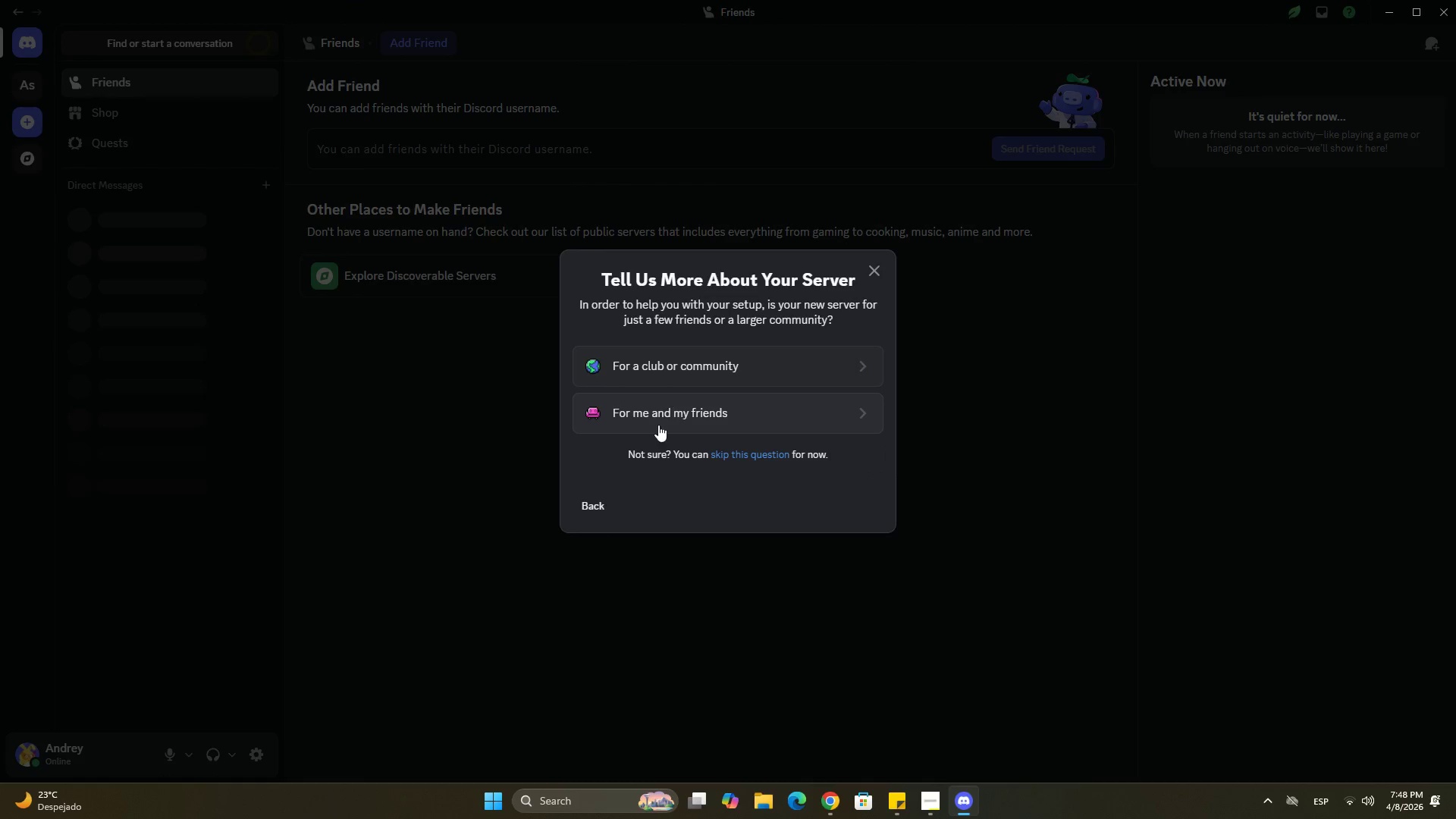 
left_click([658, 425])
 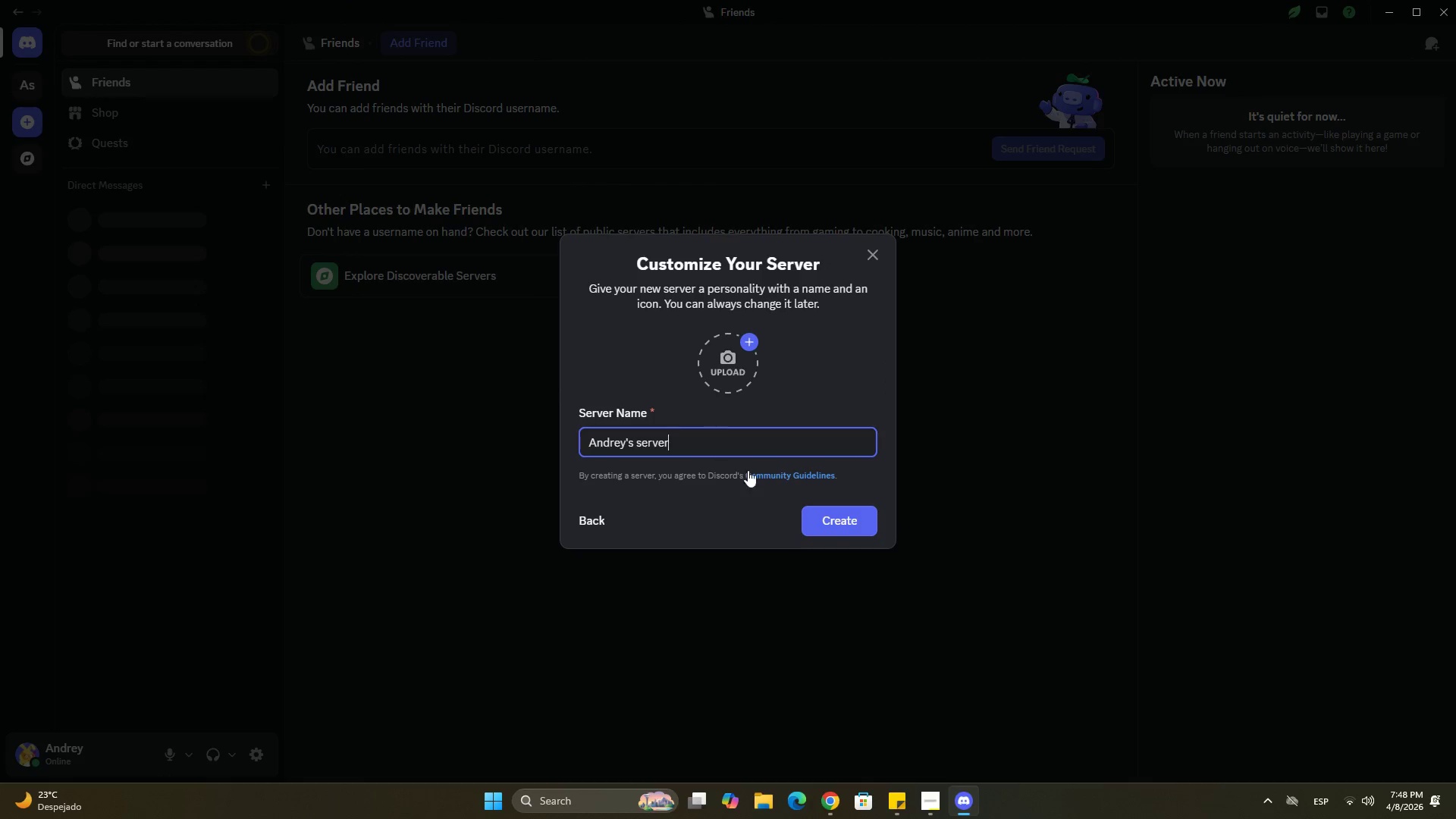 
left_click([827, 523])
 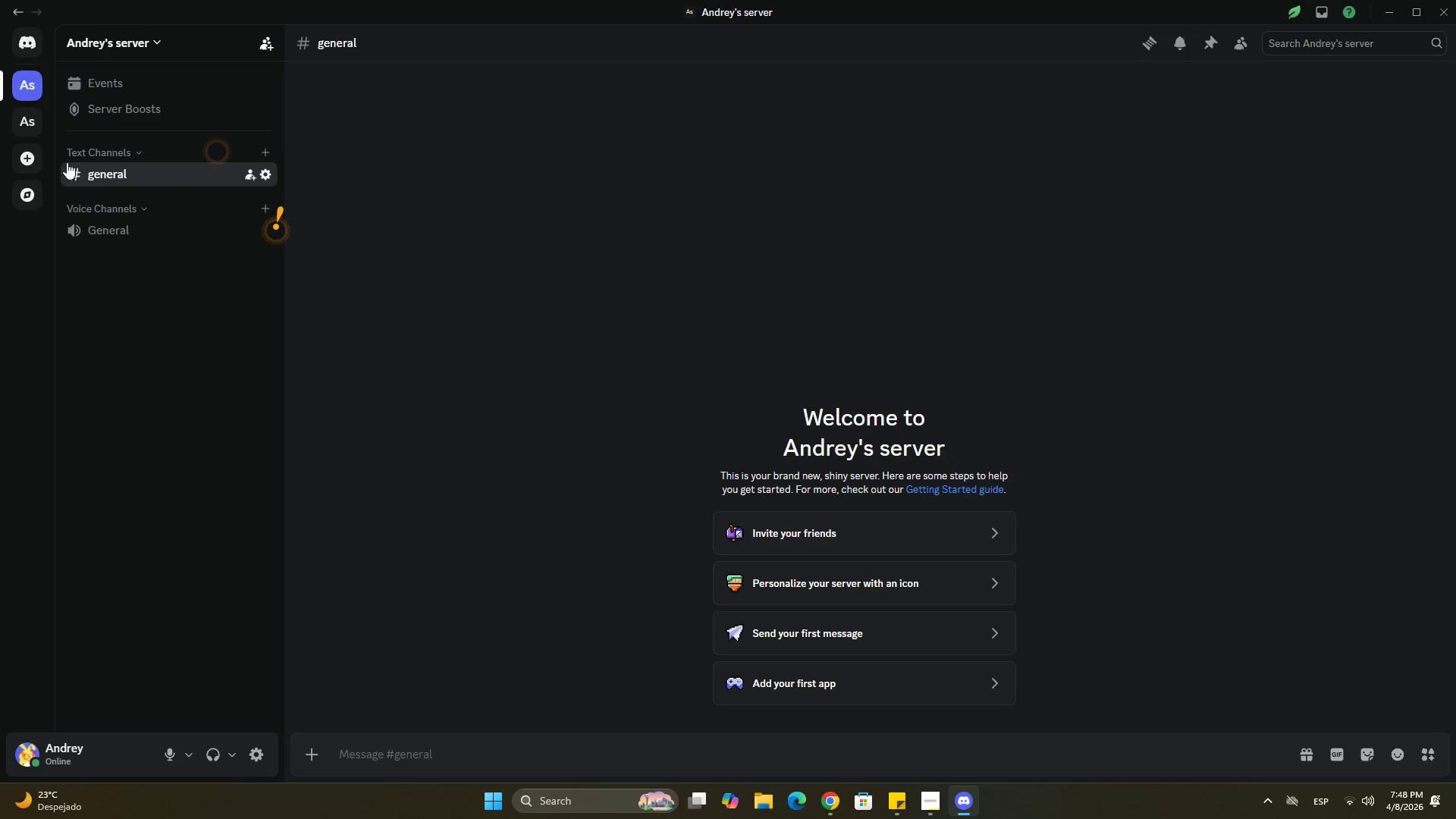 
wait(6.76)
 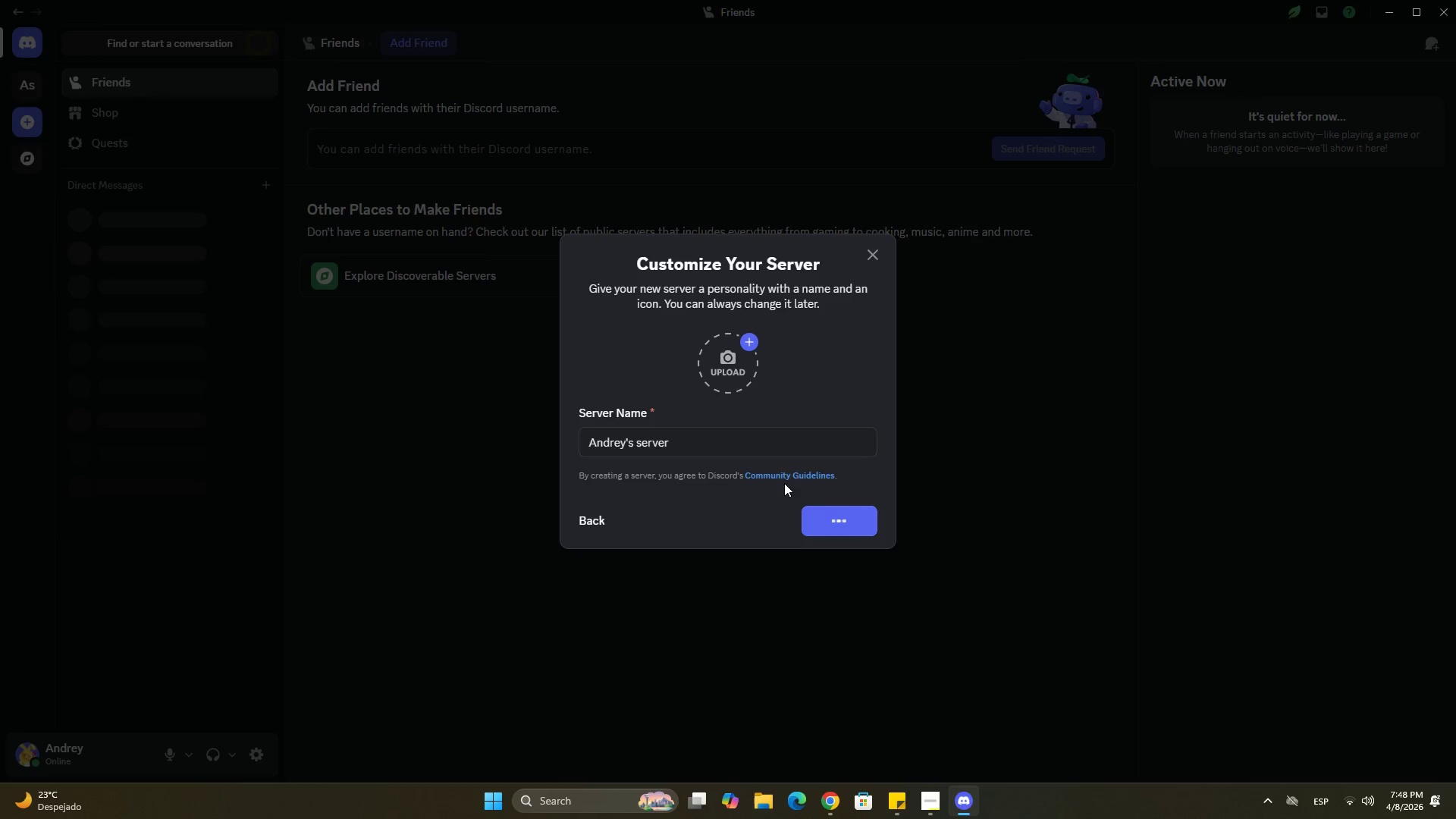 
left_click([30, 161])
 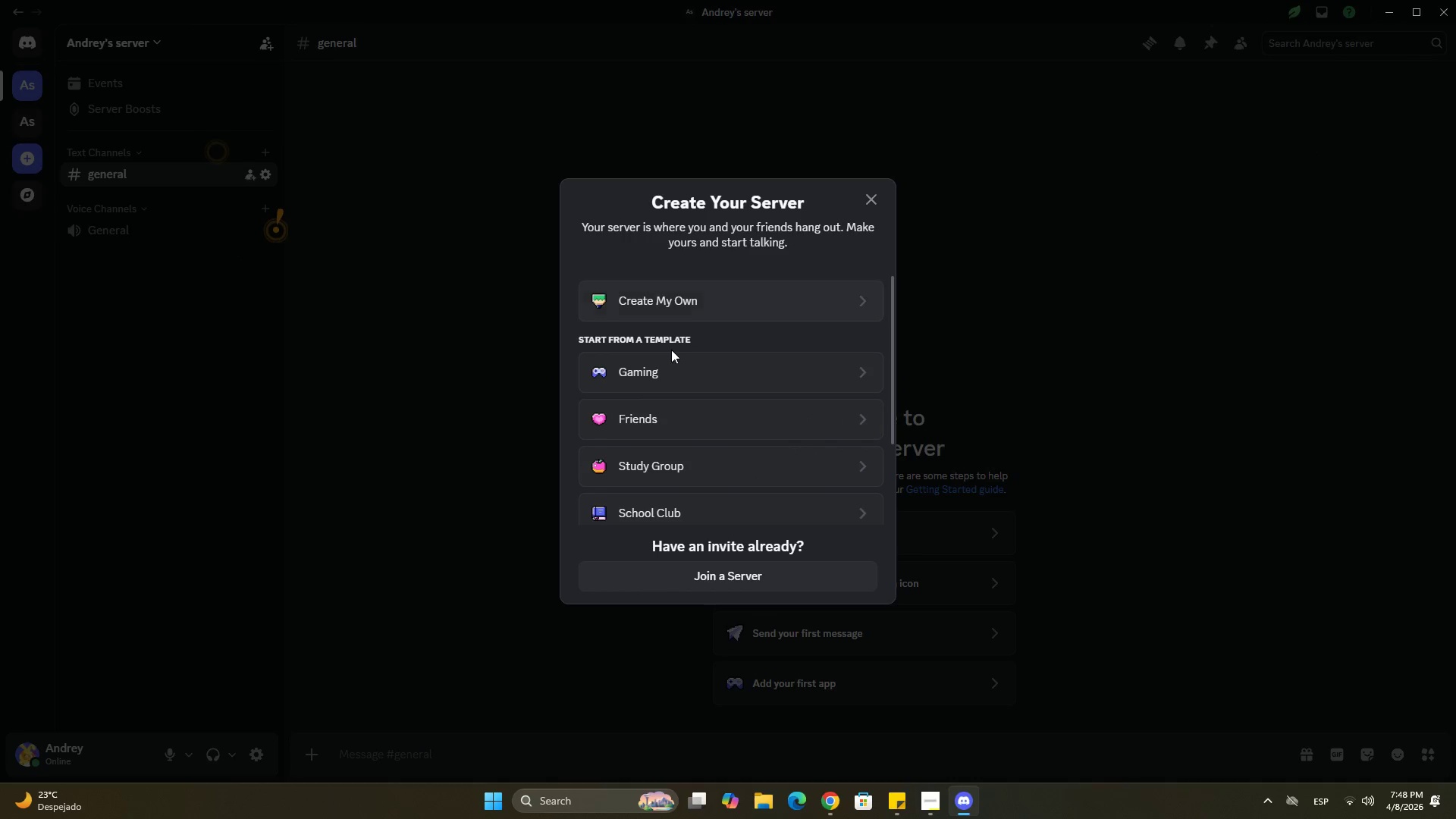 
left_click([671, 298])
 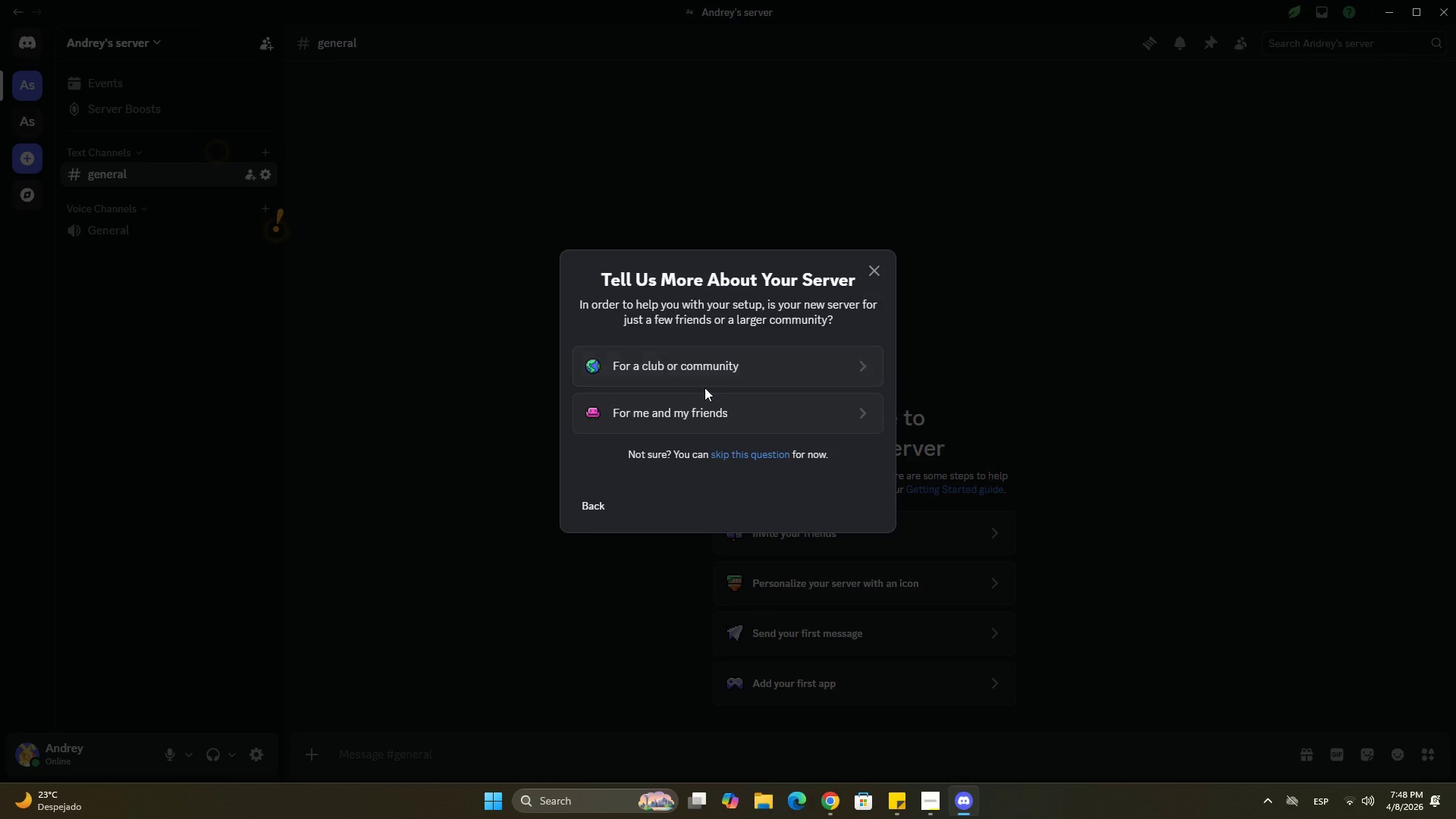 
left_click([682, 412])
 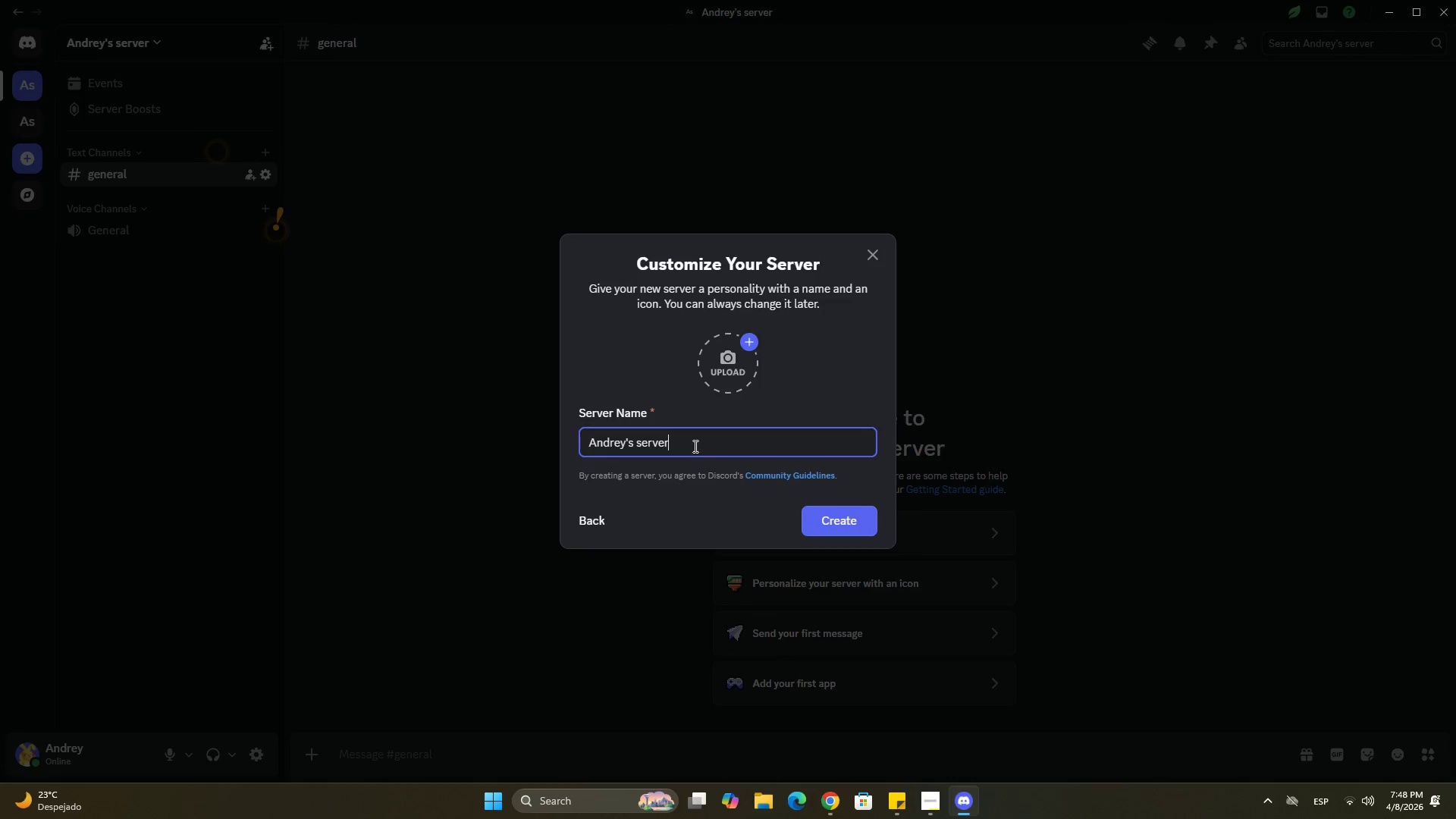 
double_click([694, 446])
 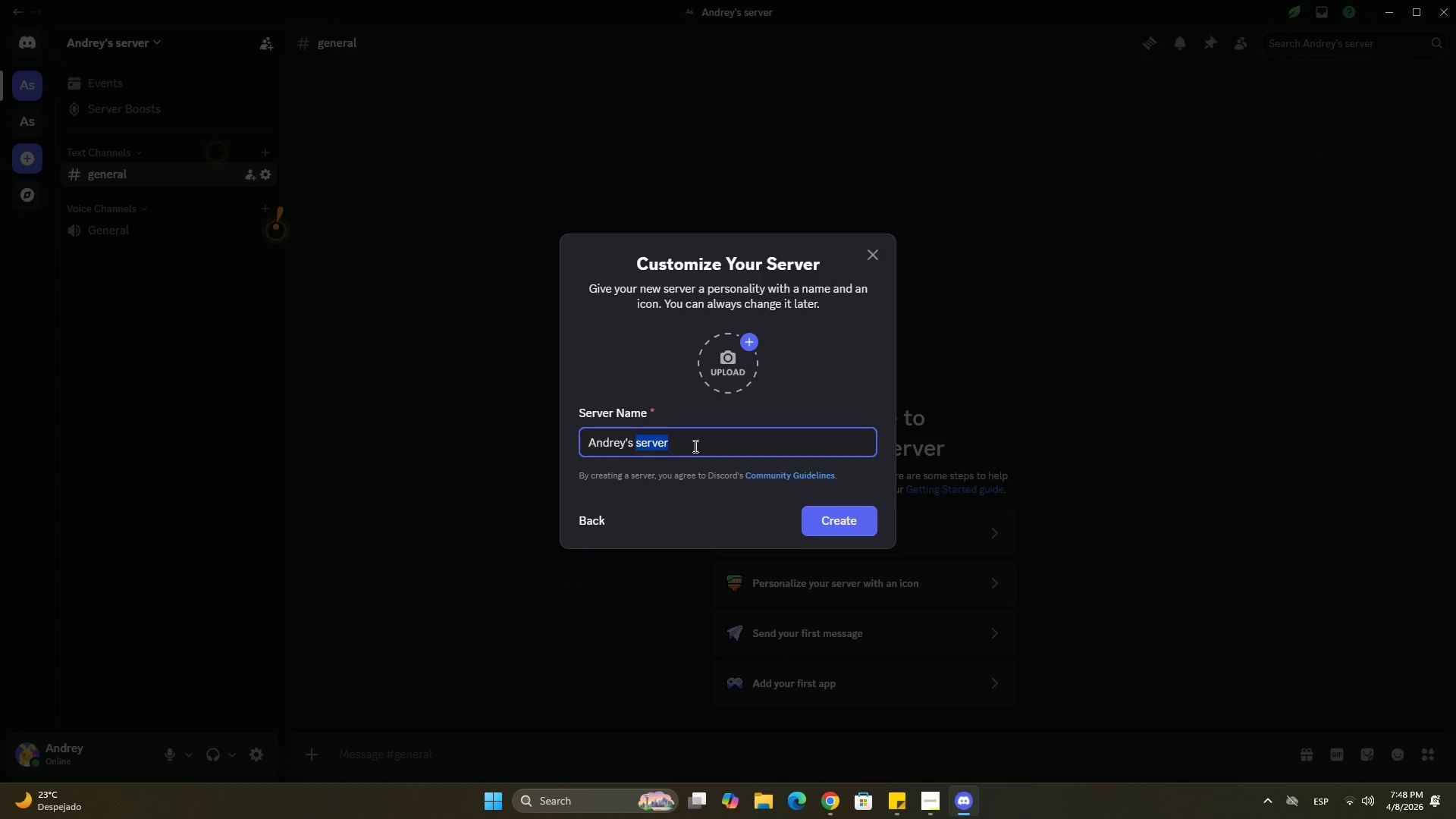 
triple_click([694, 446])
 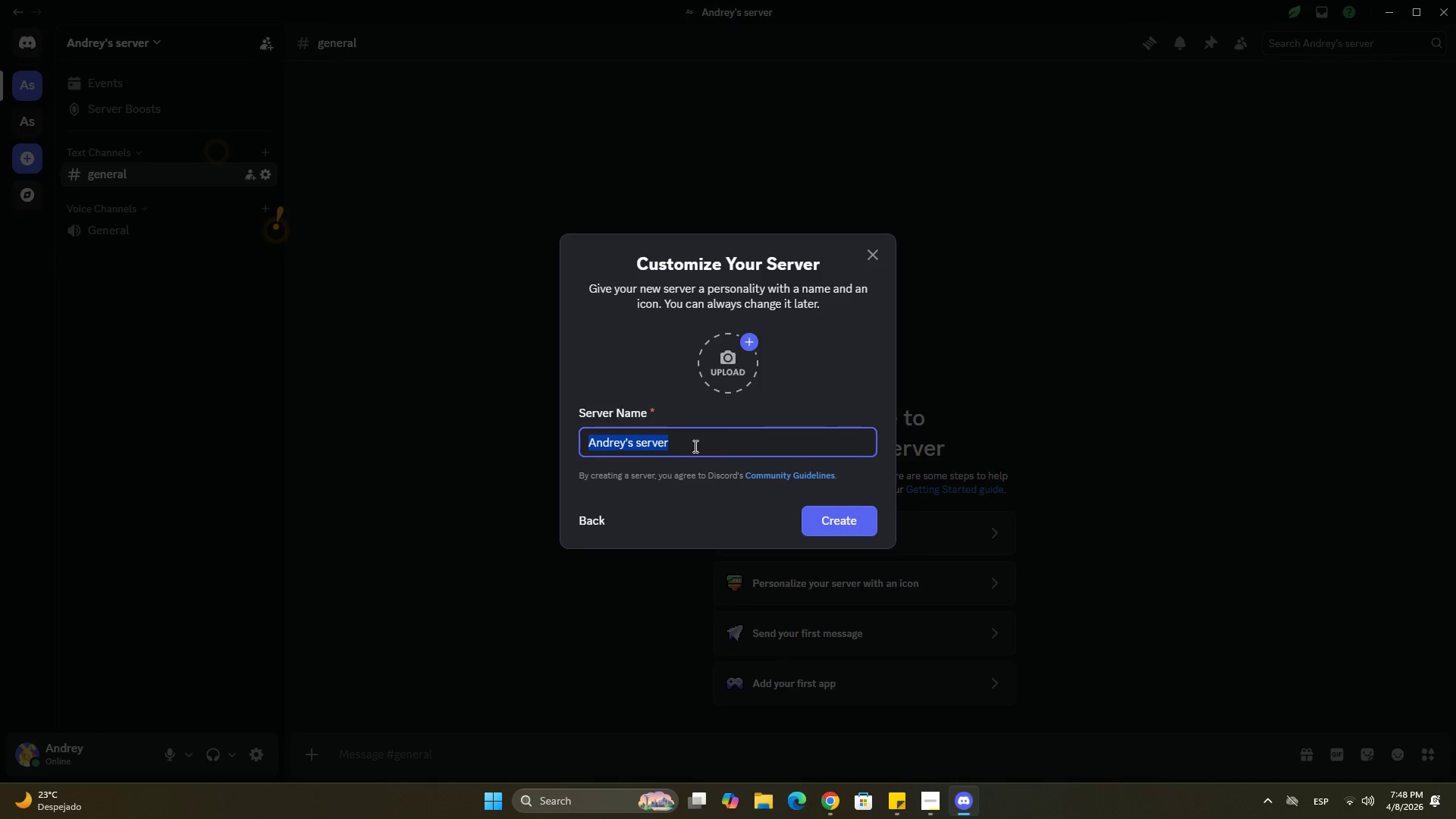 
type(Test Channel)
 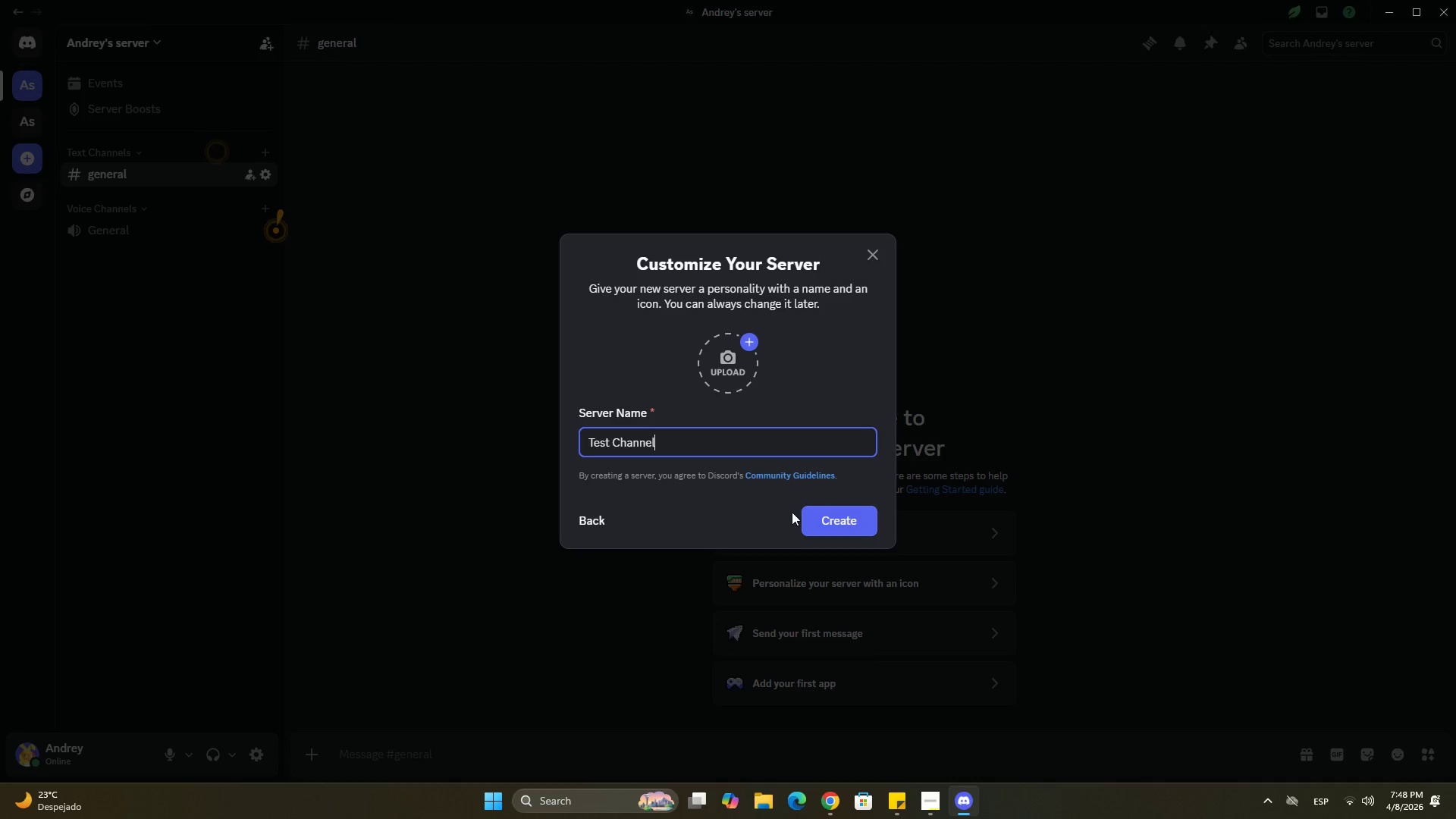 
double_click([814, 517])
 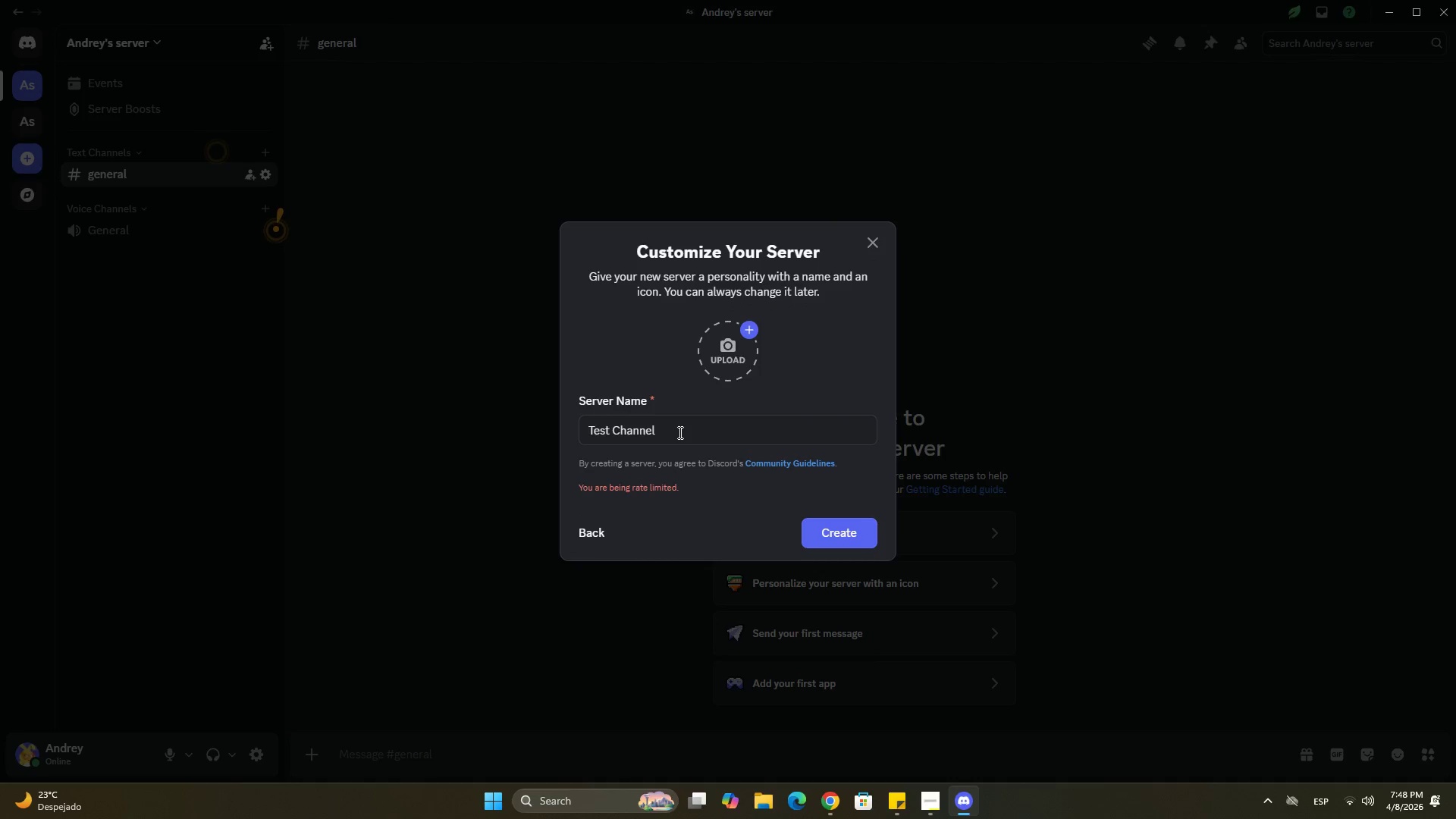 
wait(5.03)
 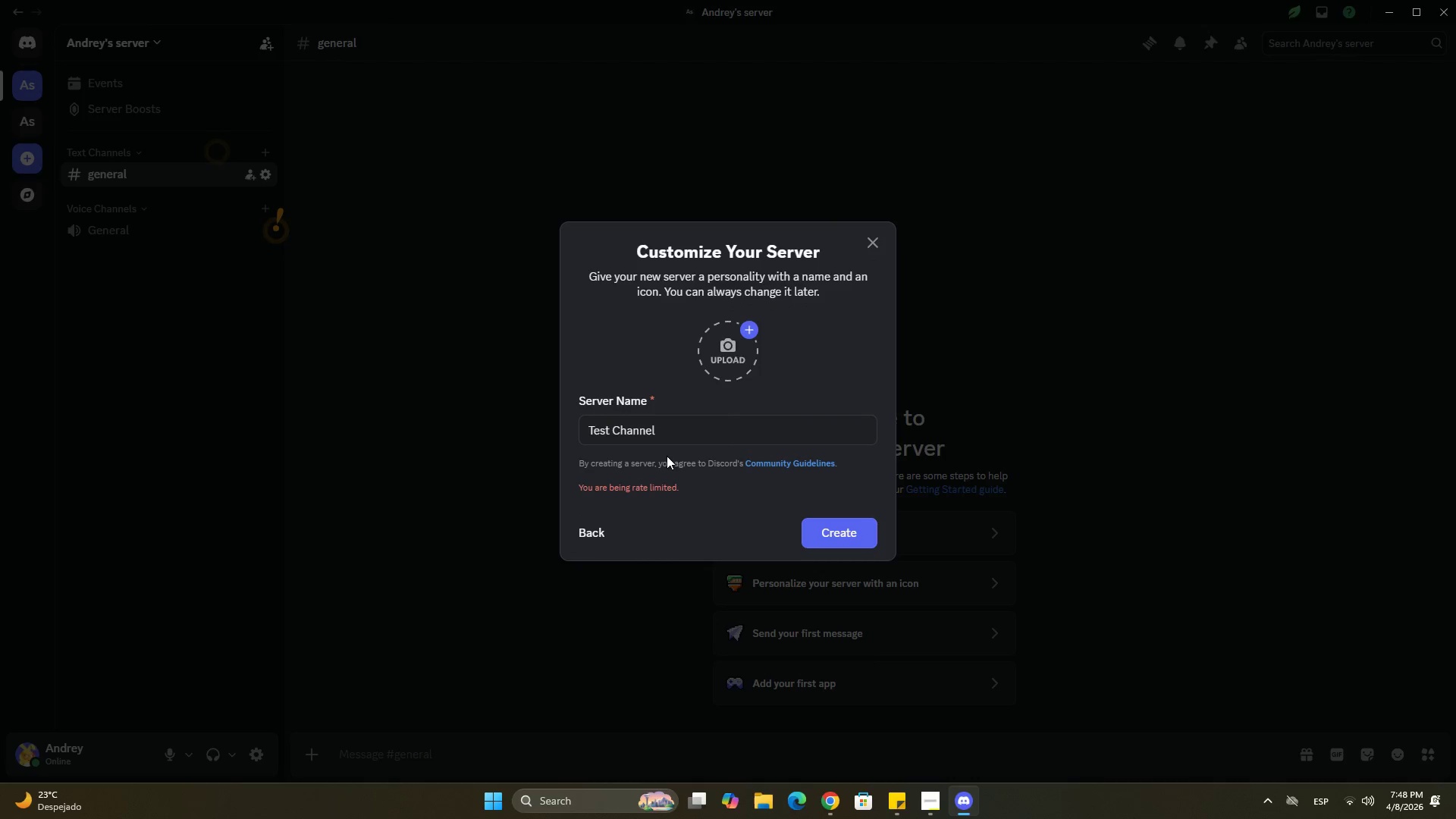 
left_click([679, 432])
 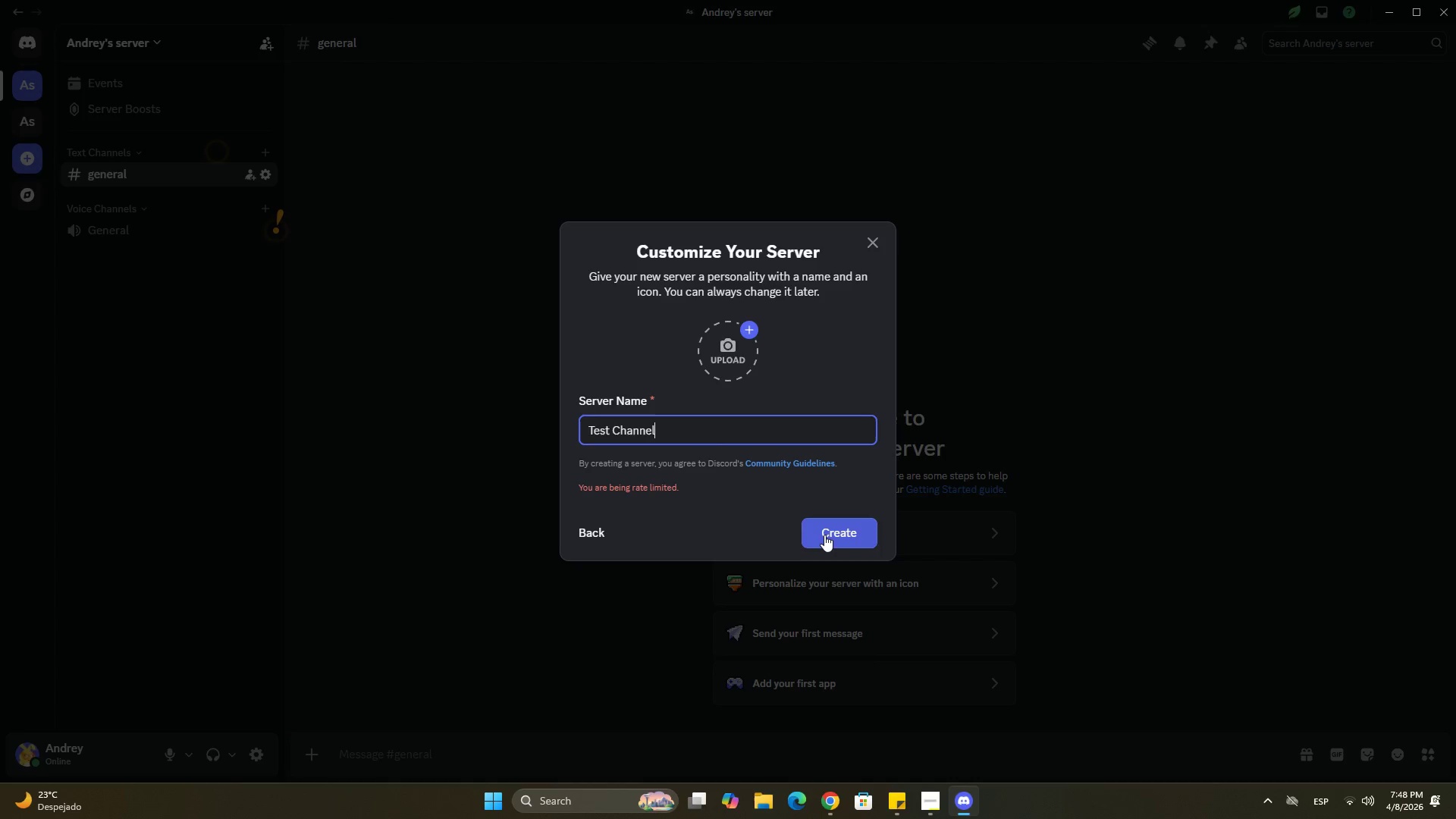 
left_click([829, 539])
 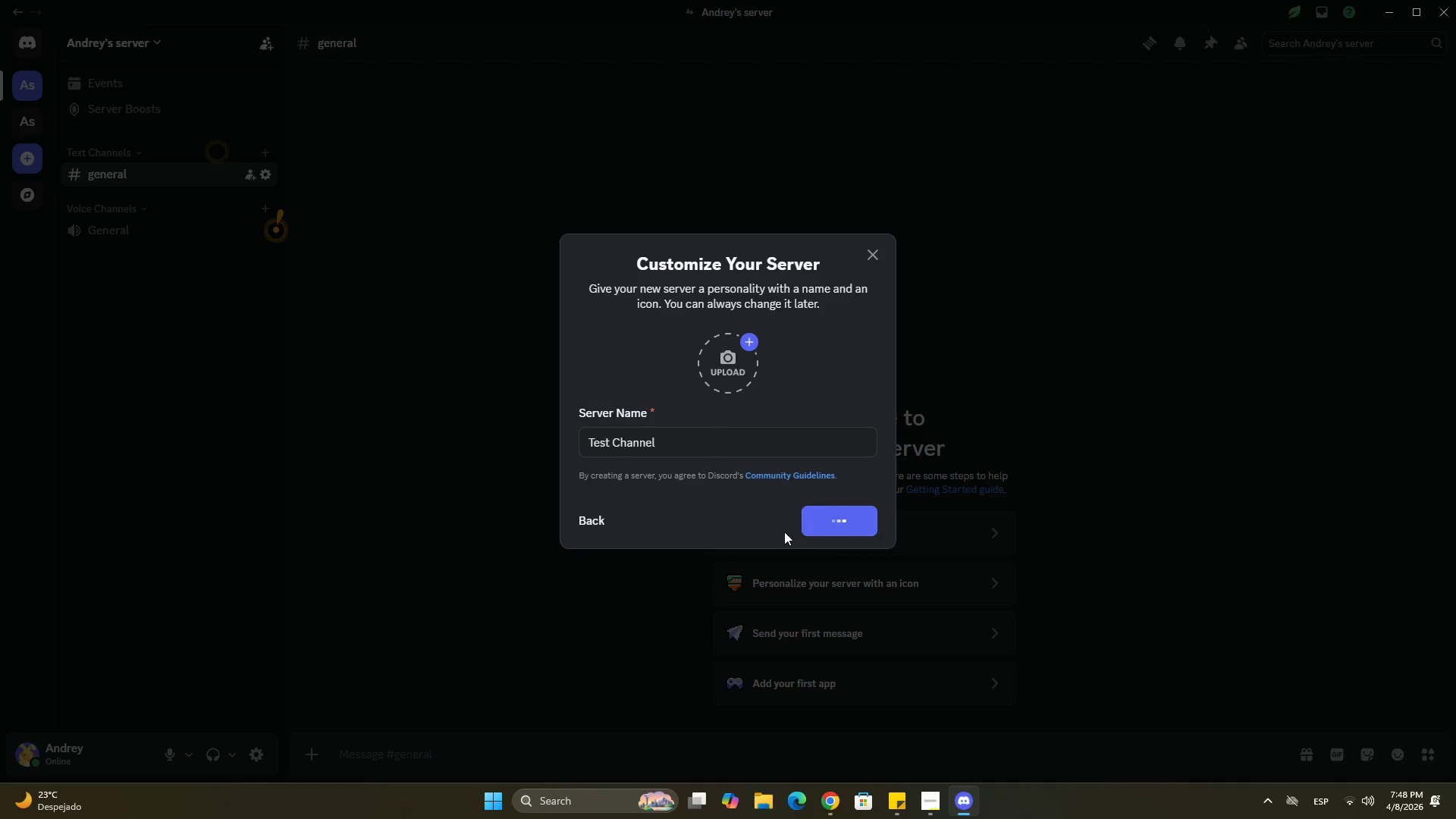 
scroll: coordinate [745, 416], scroll_direction: down, amount: 1.0
 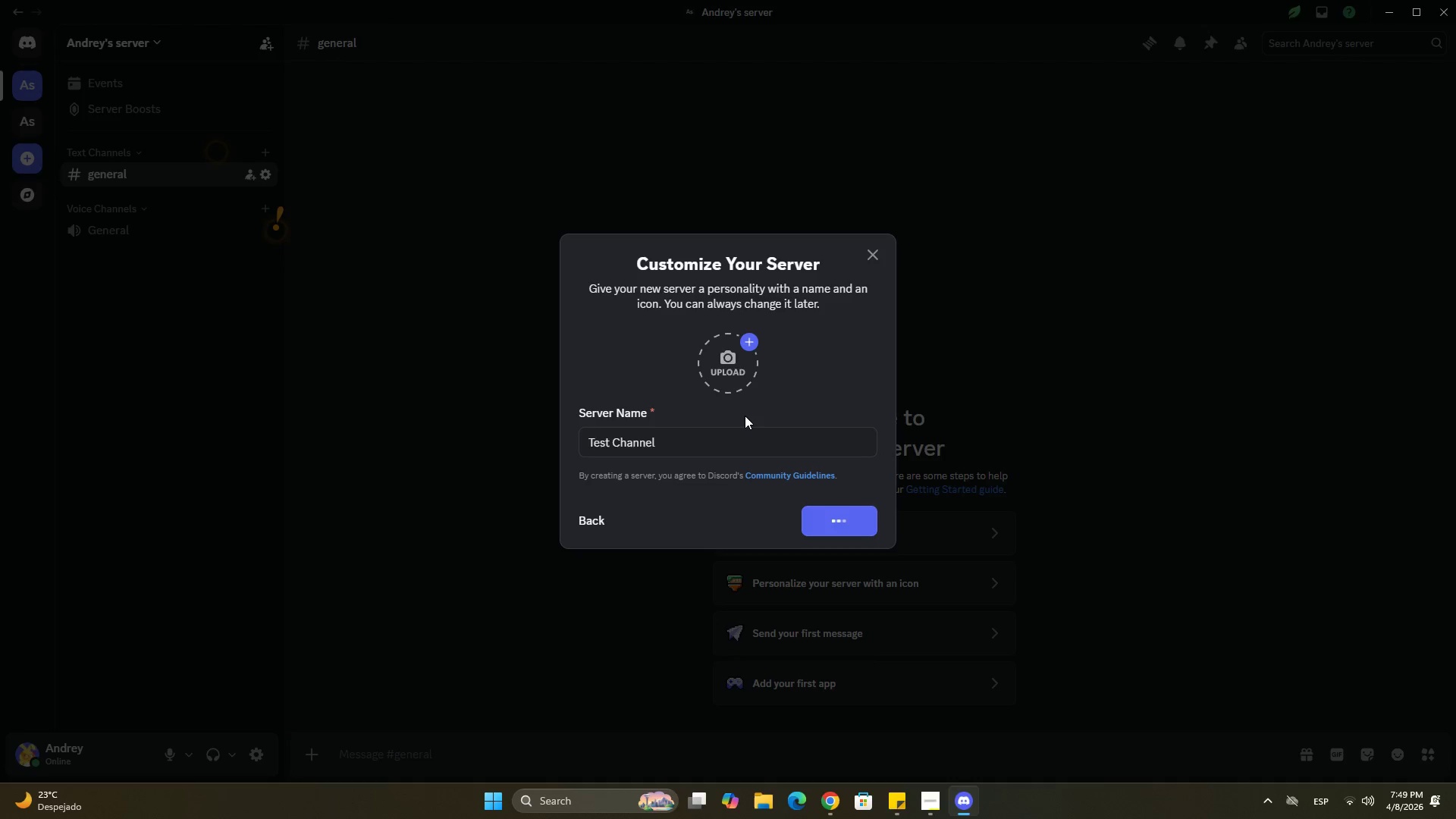 
wait(12.35)
 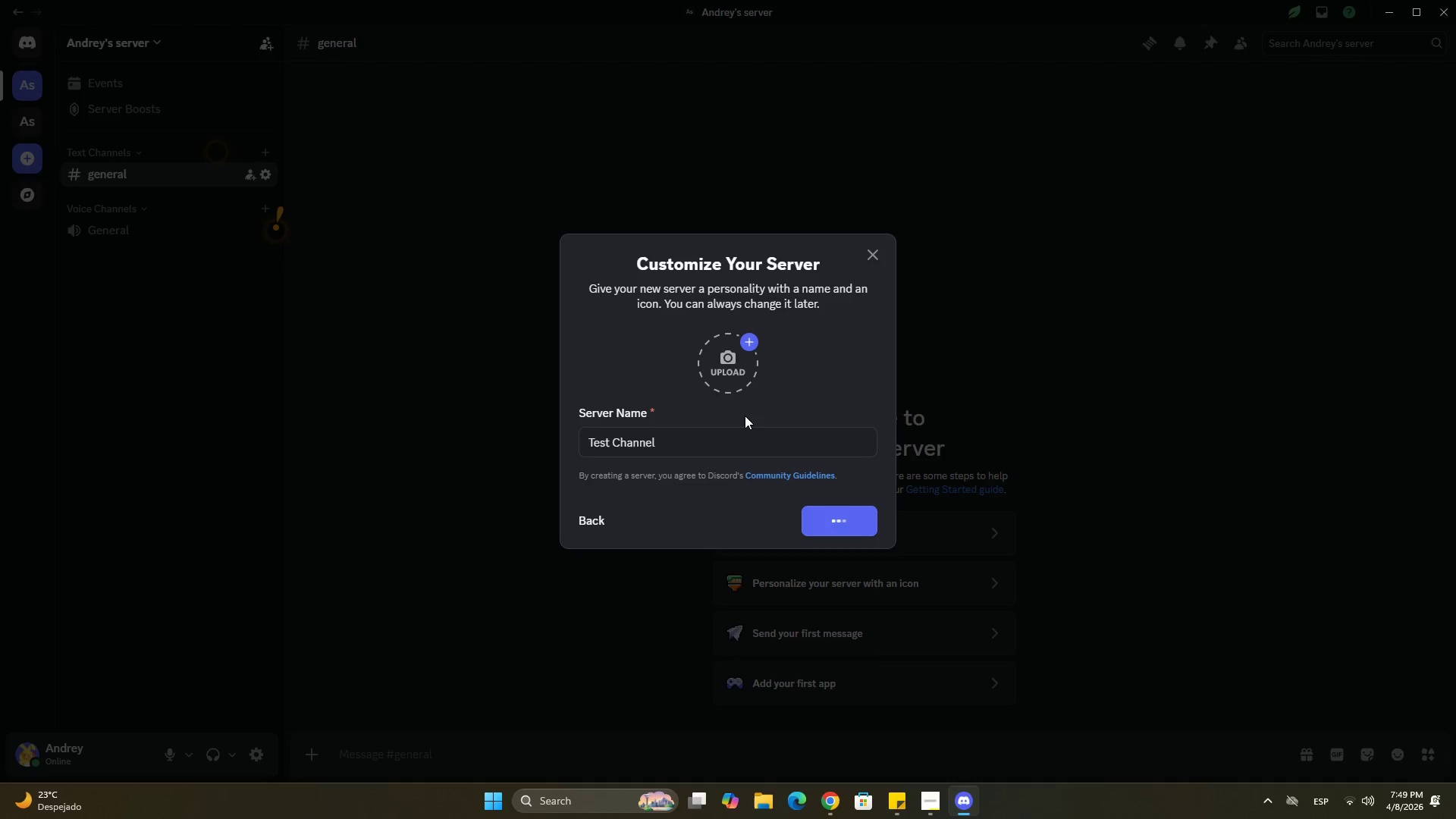 
left_click([875, 249])
 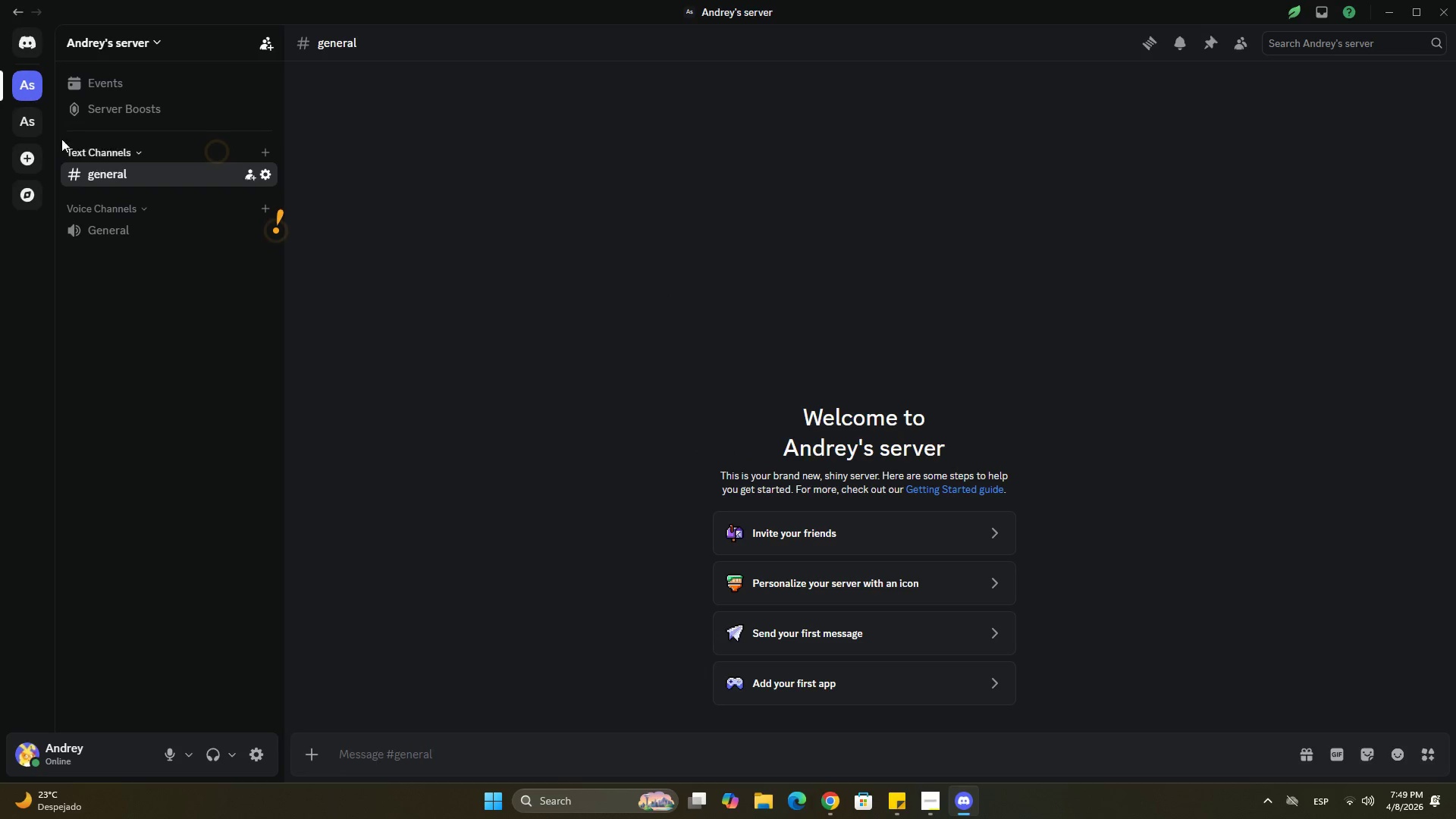 
left_click([24, 126])
 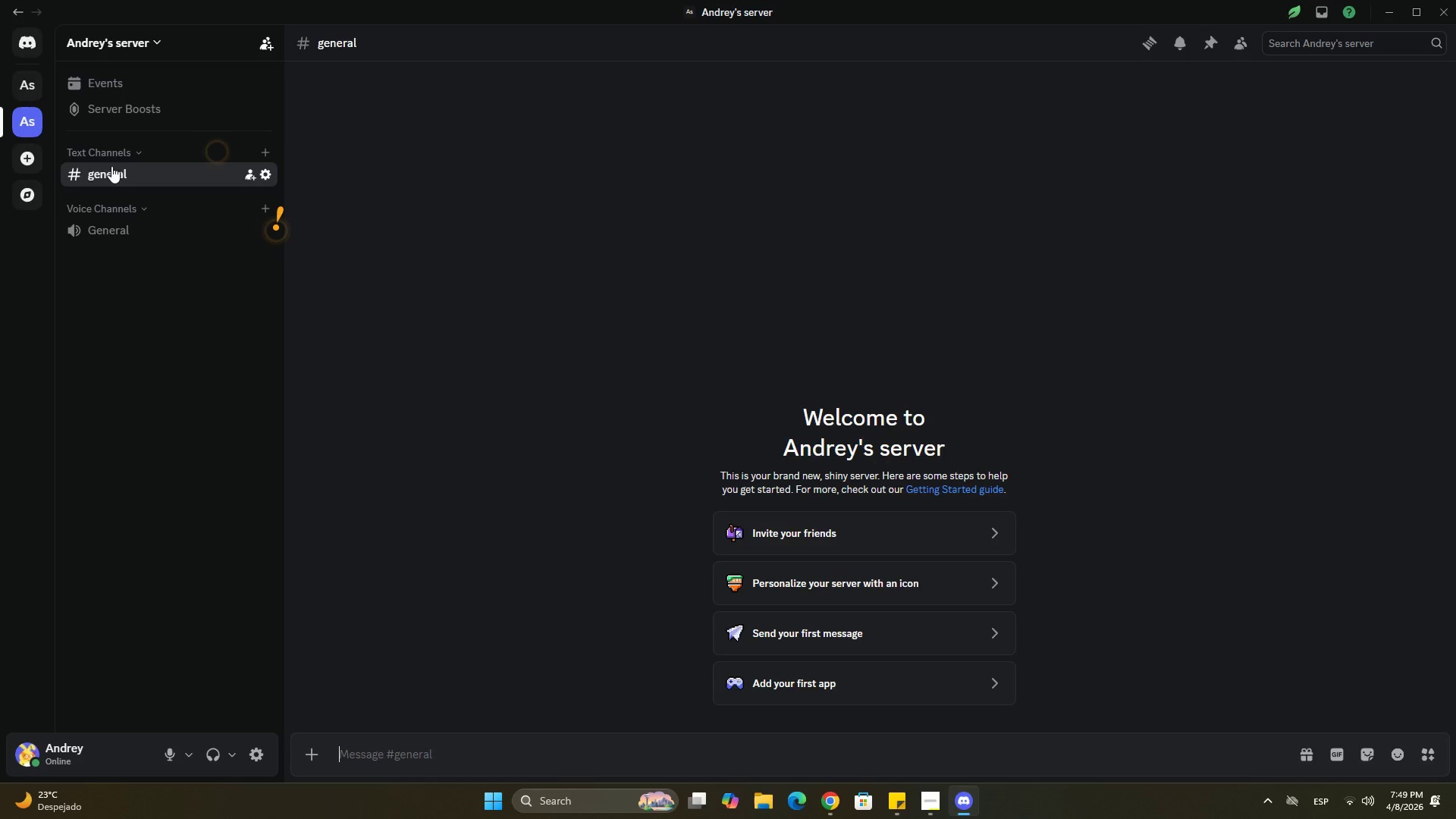 
right_click([26, 118])
 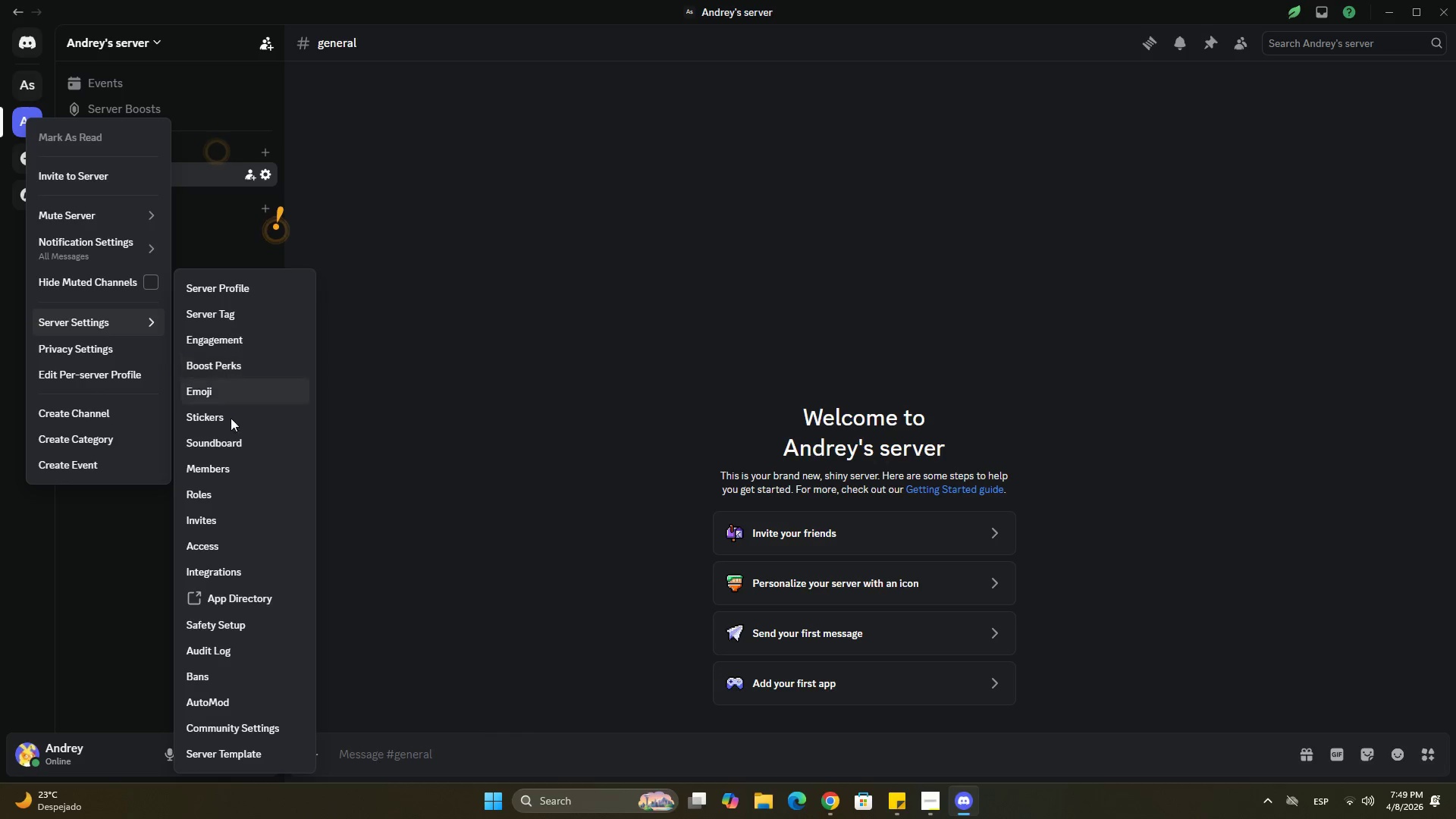 
left_click([209, 576])
 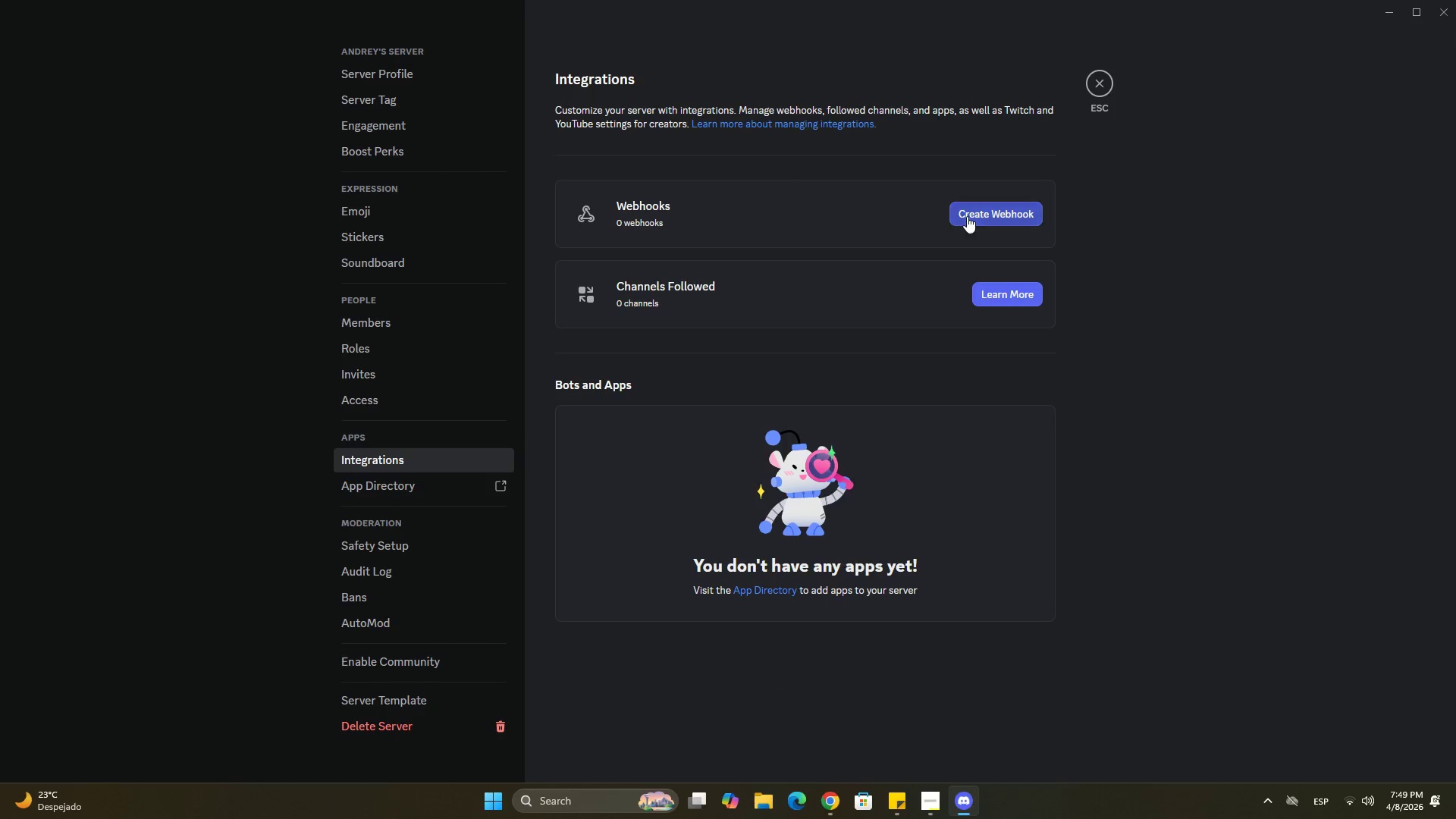 
left_click([967, 216])
 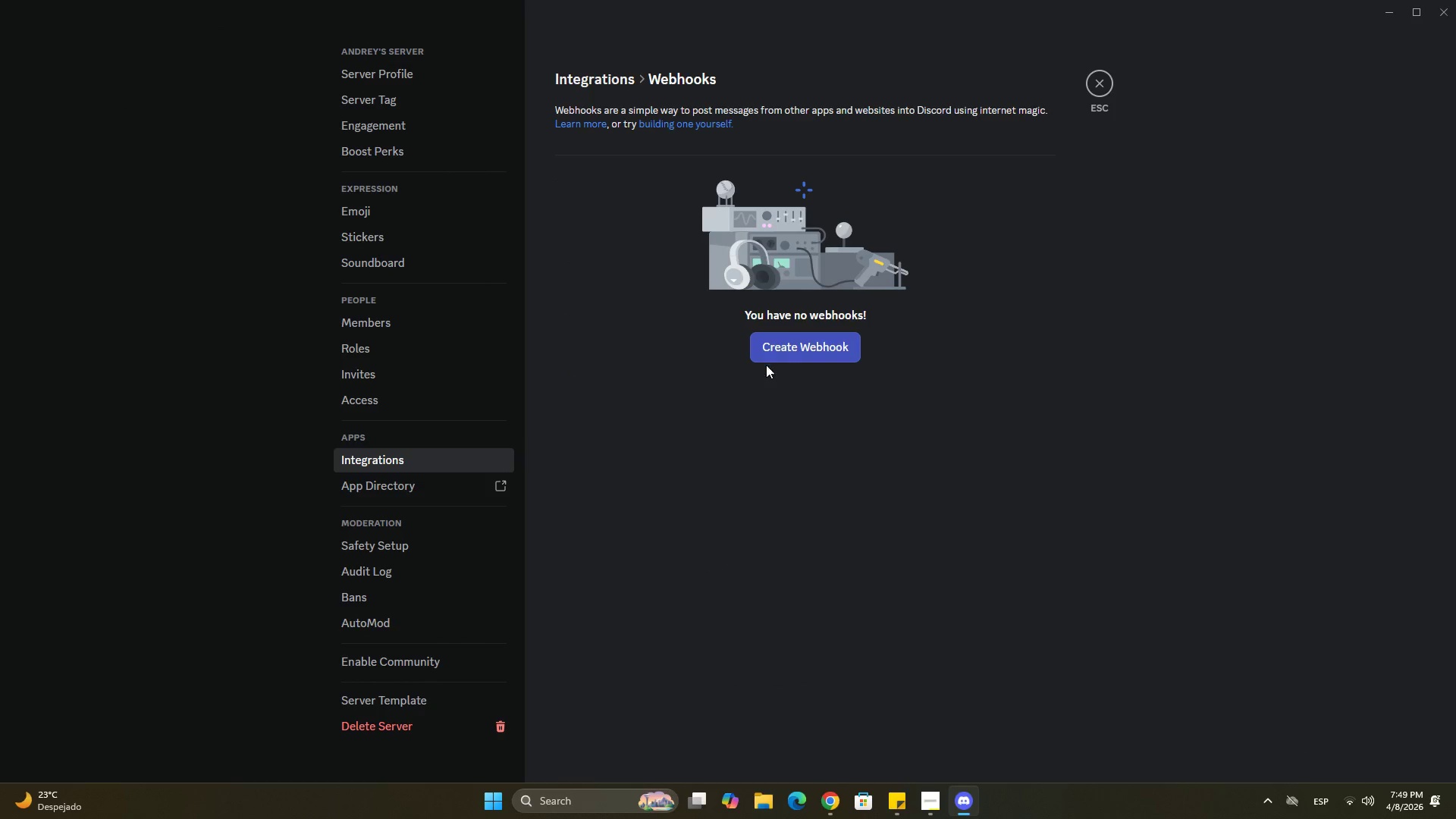 
left_click([783, 342])
 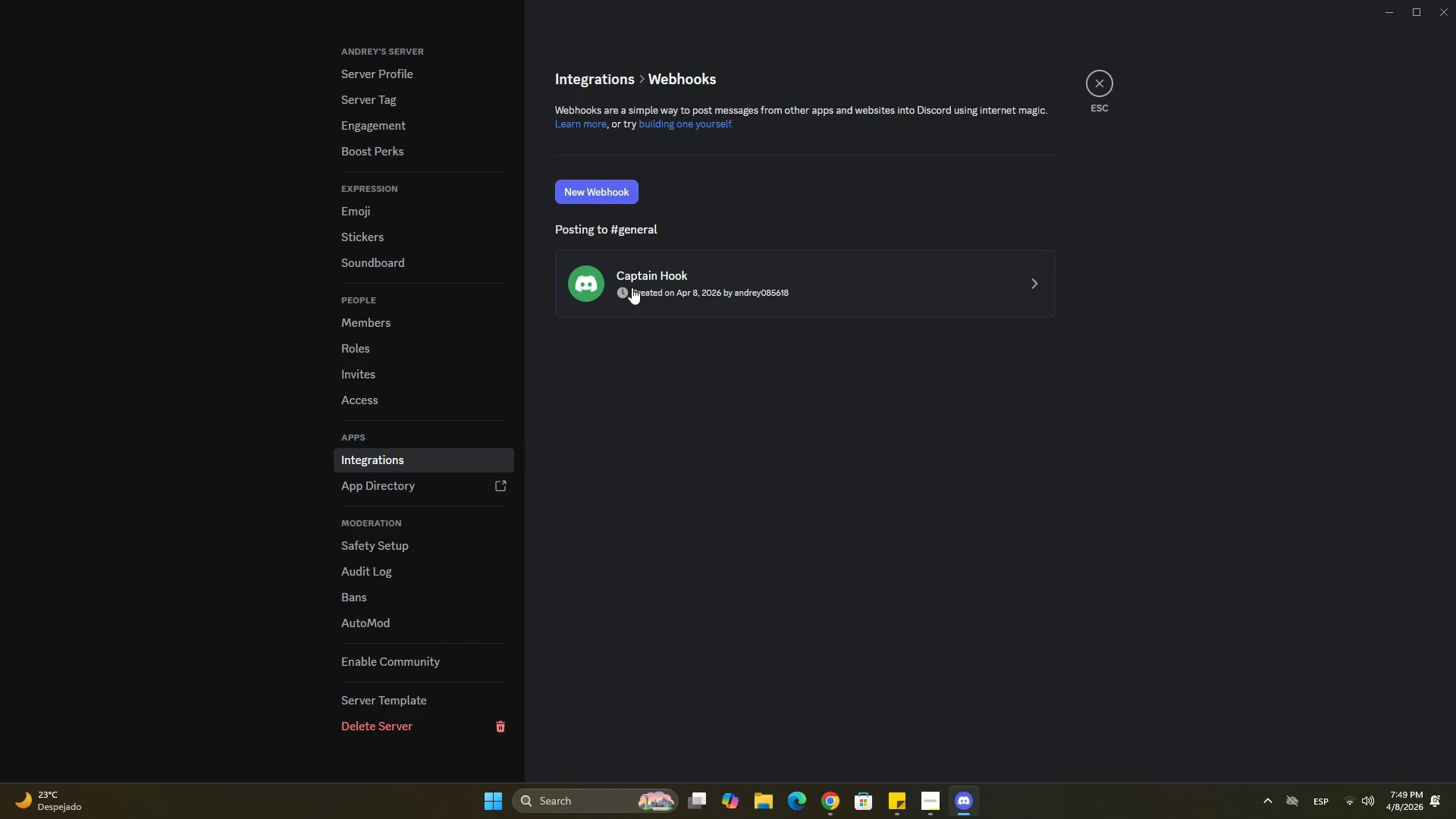 
left_click([621, 282])
 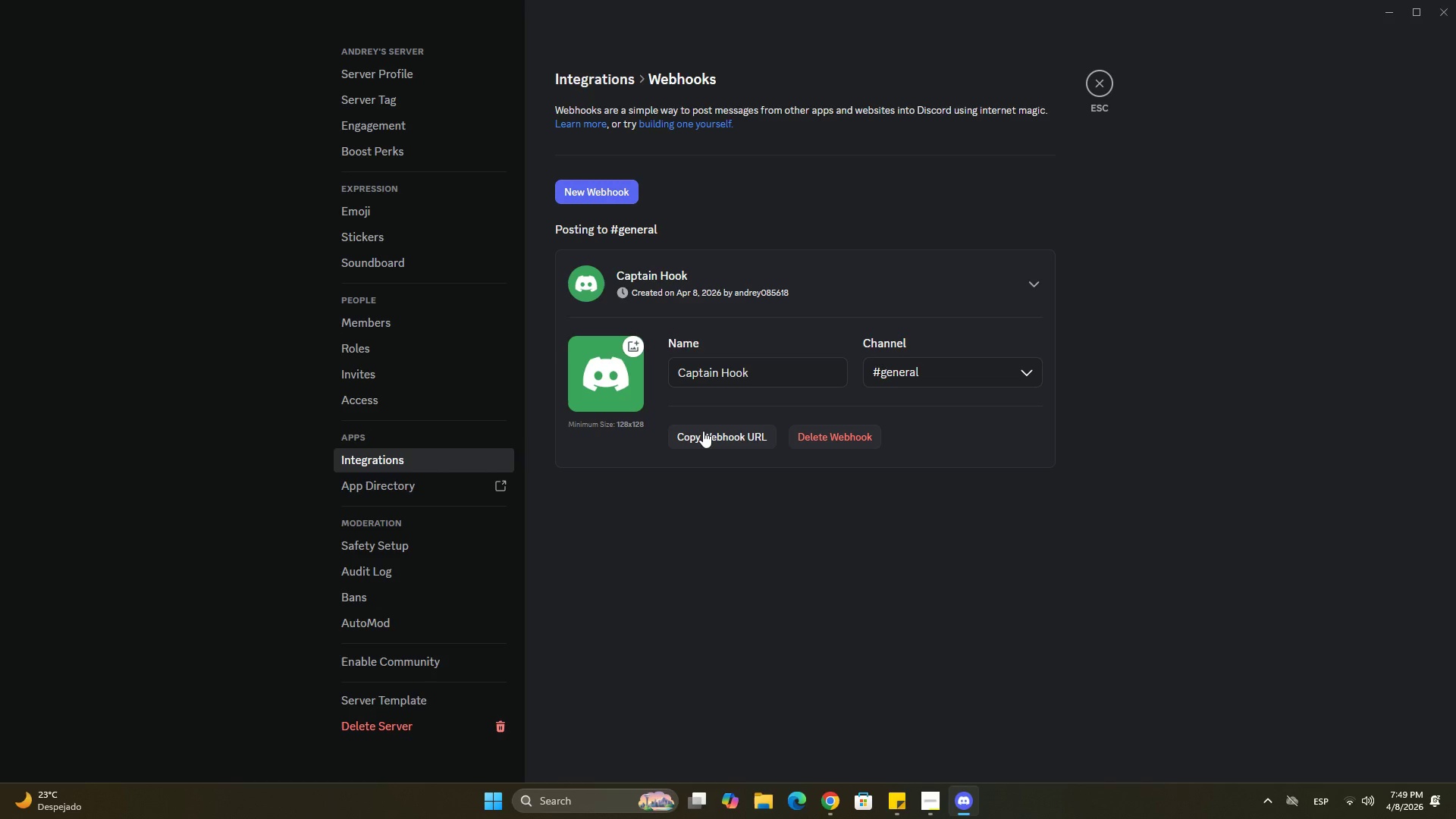 
left_click([705, 438])
 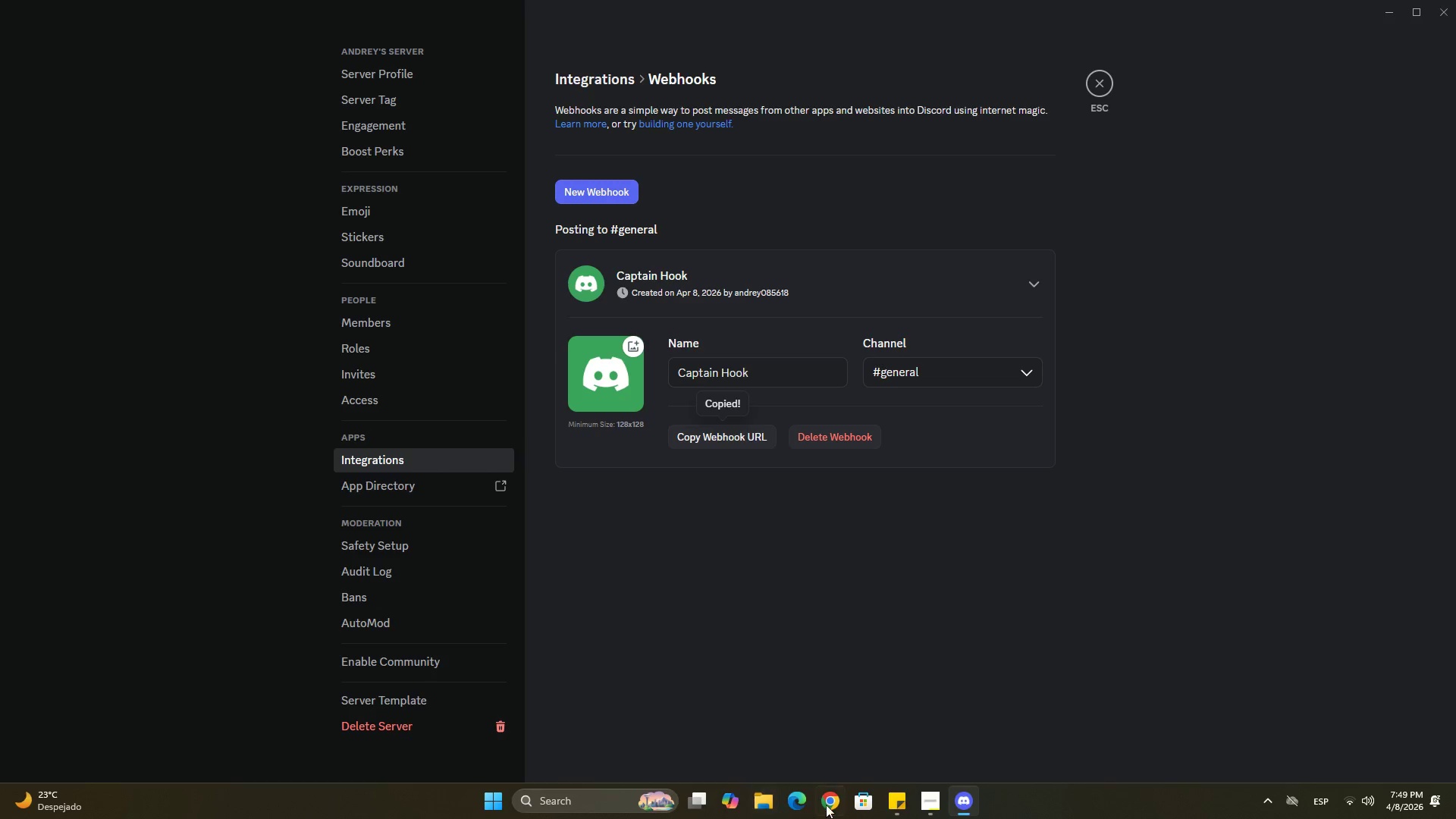 
left_click([841, 800])
 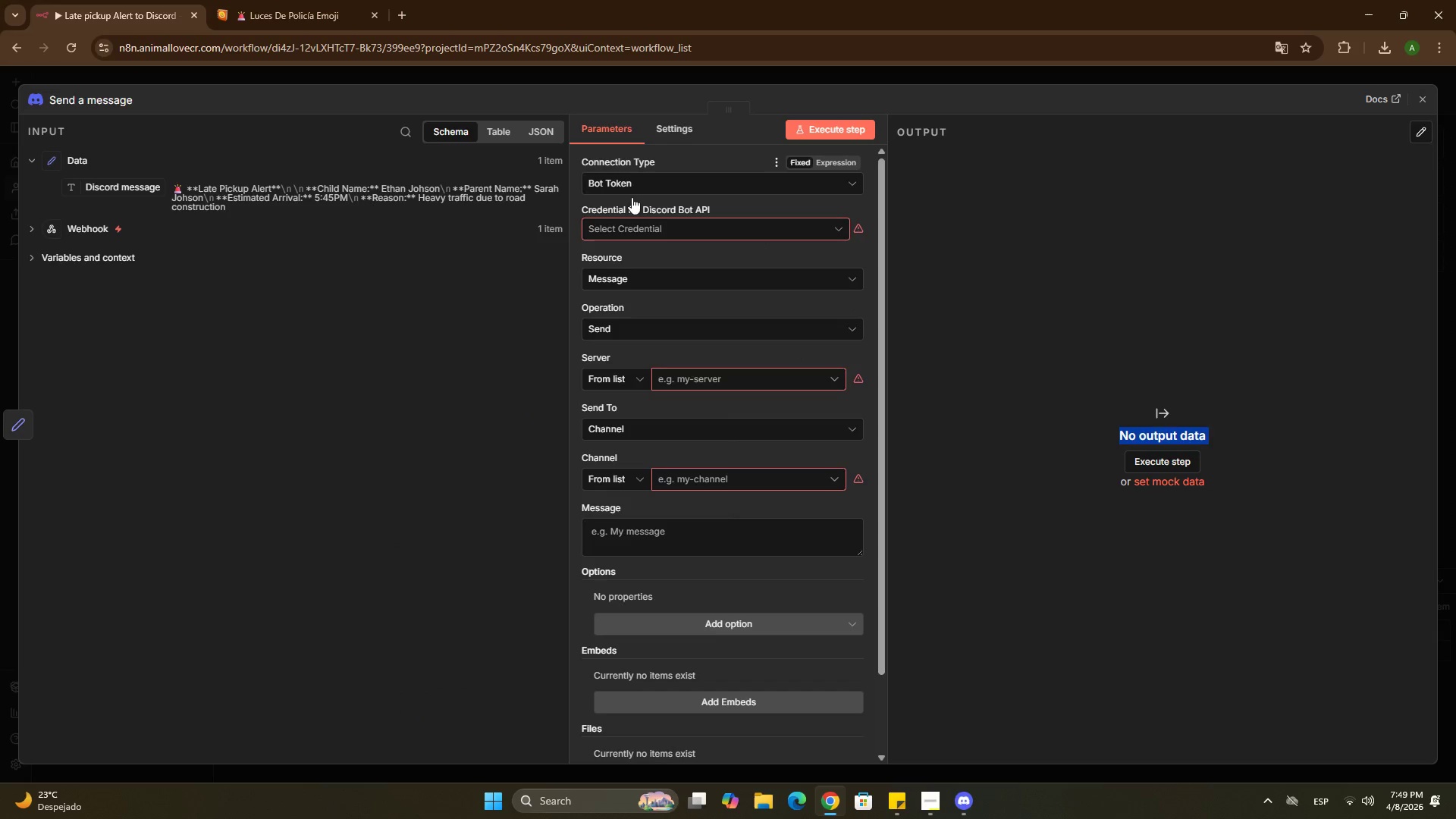 
left_click([622, 175])
 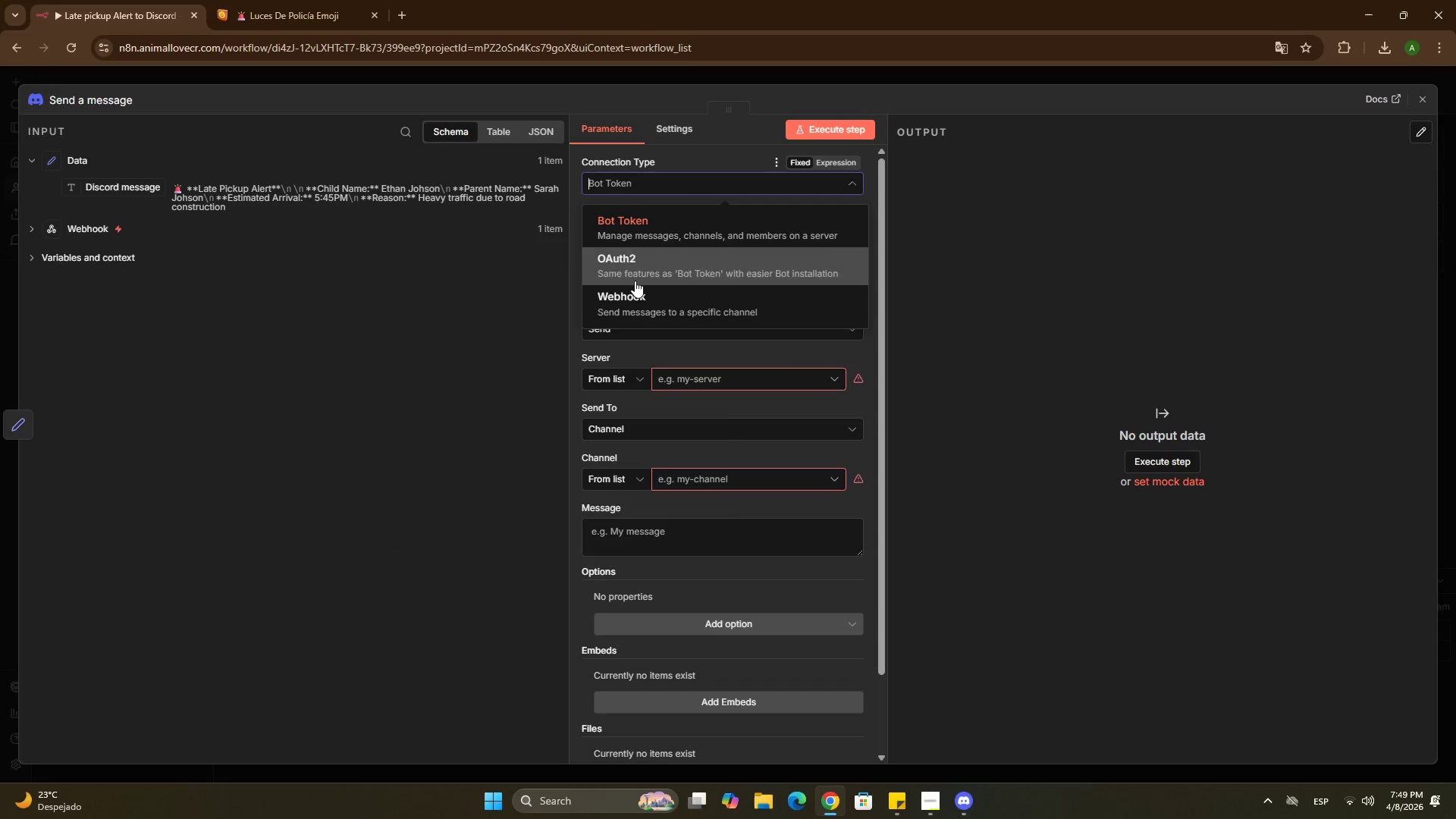 
left_click([635, 303])
 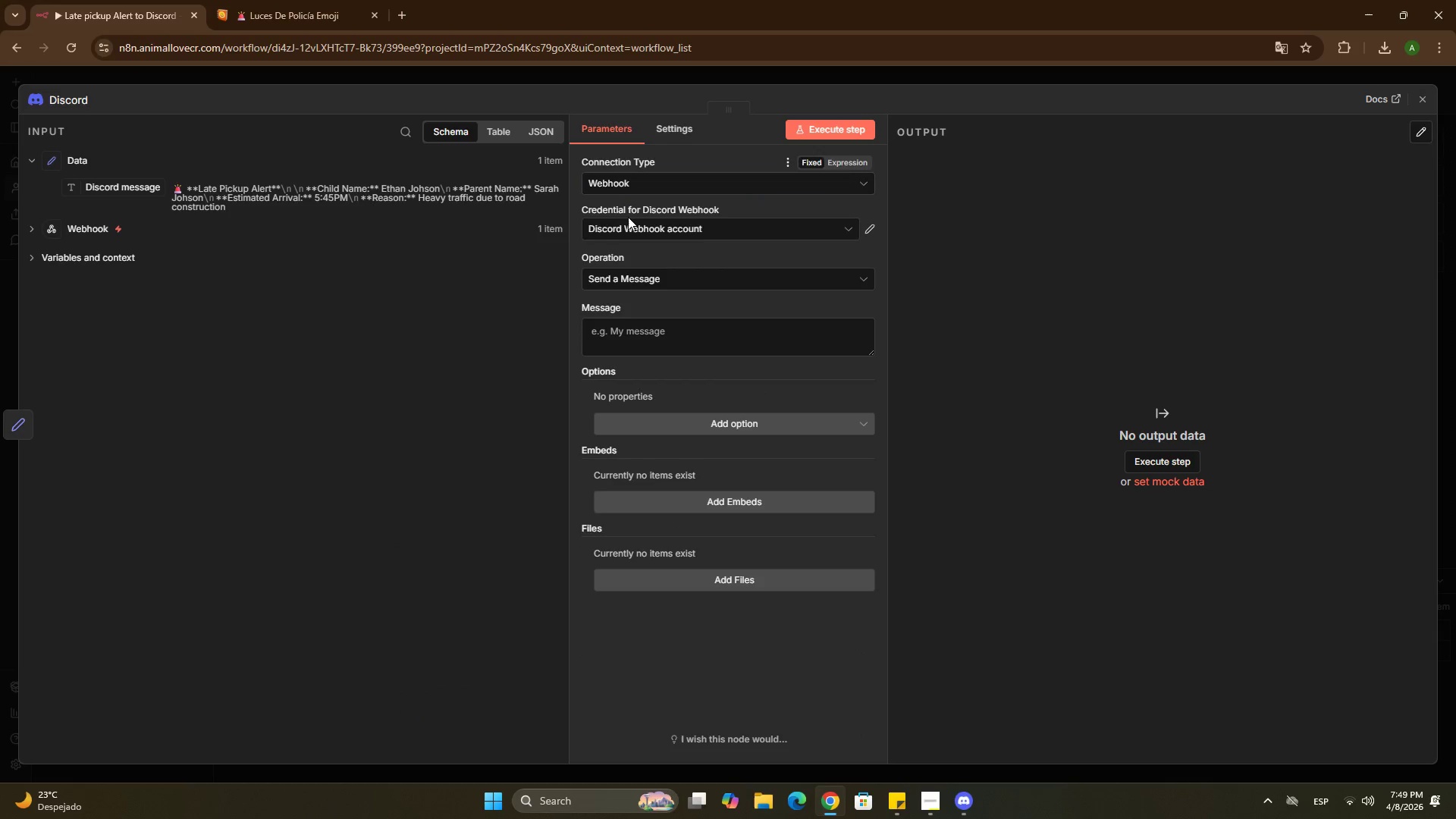 
double_click([628, 221])
 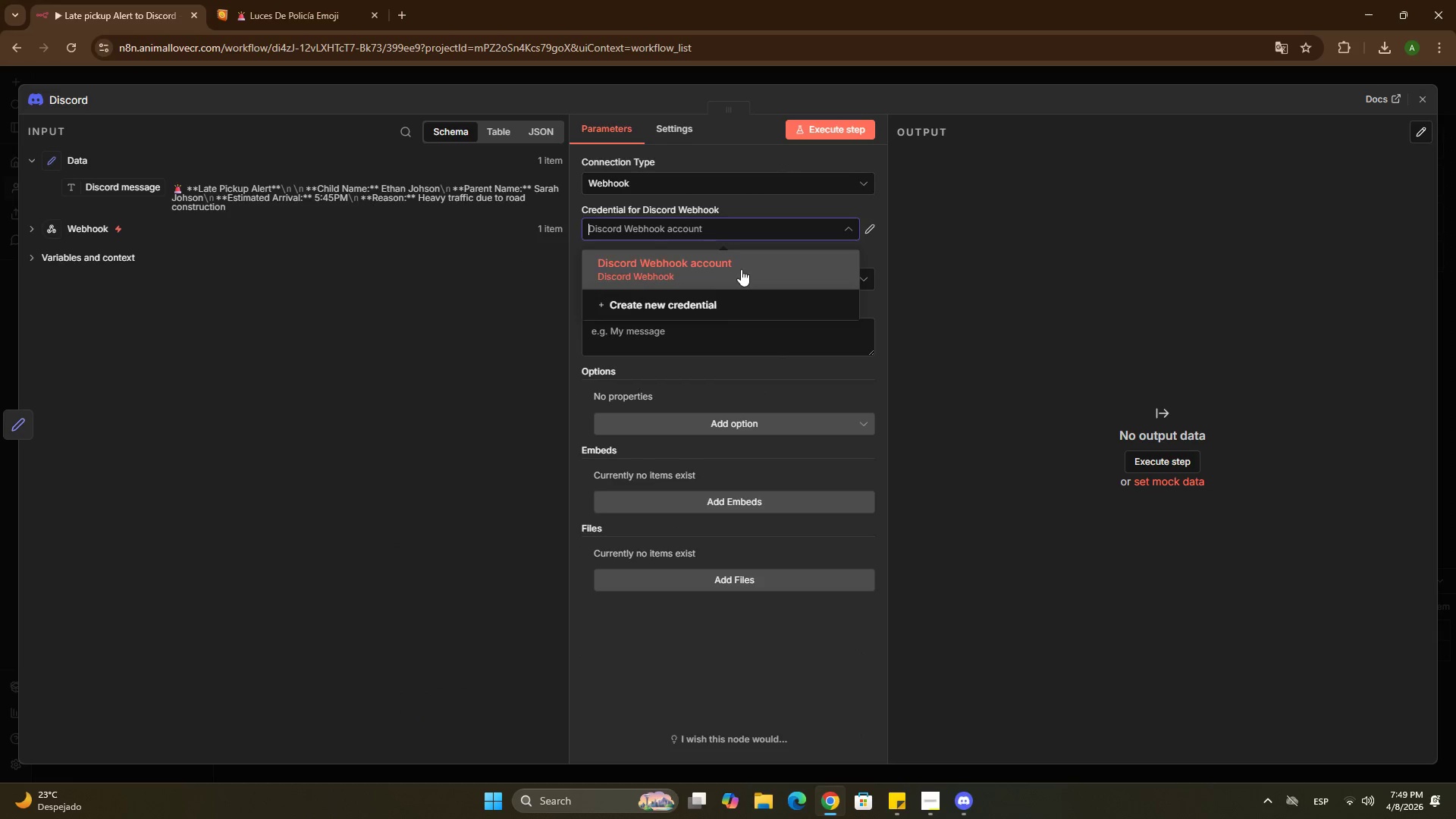 
left_click([741, 269])
 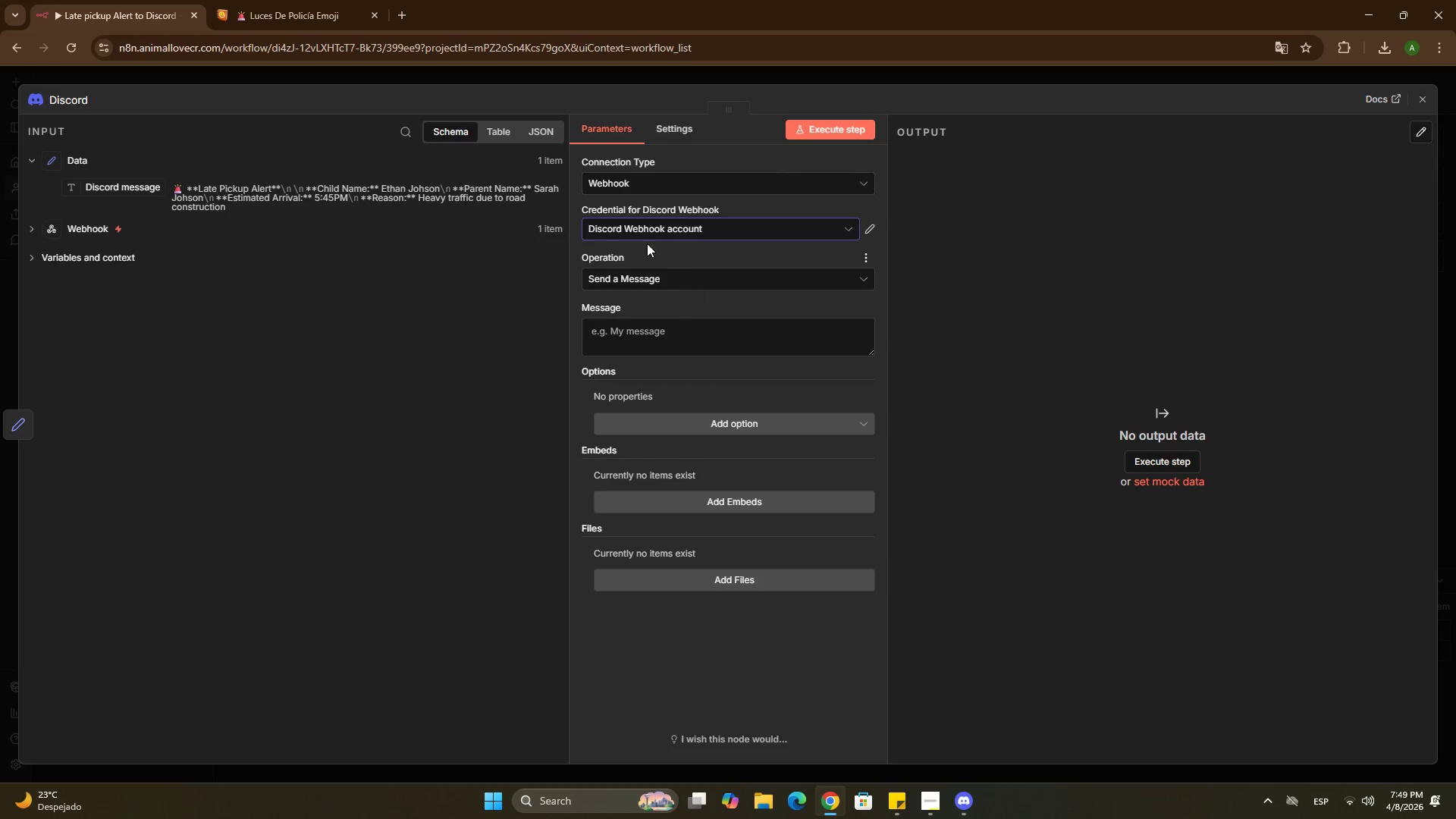 
left_click([641, 227])
 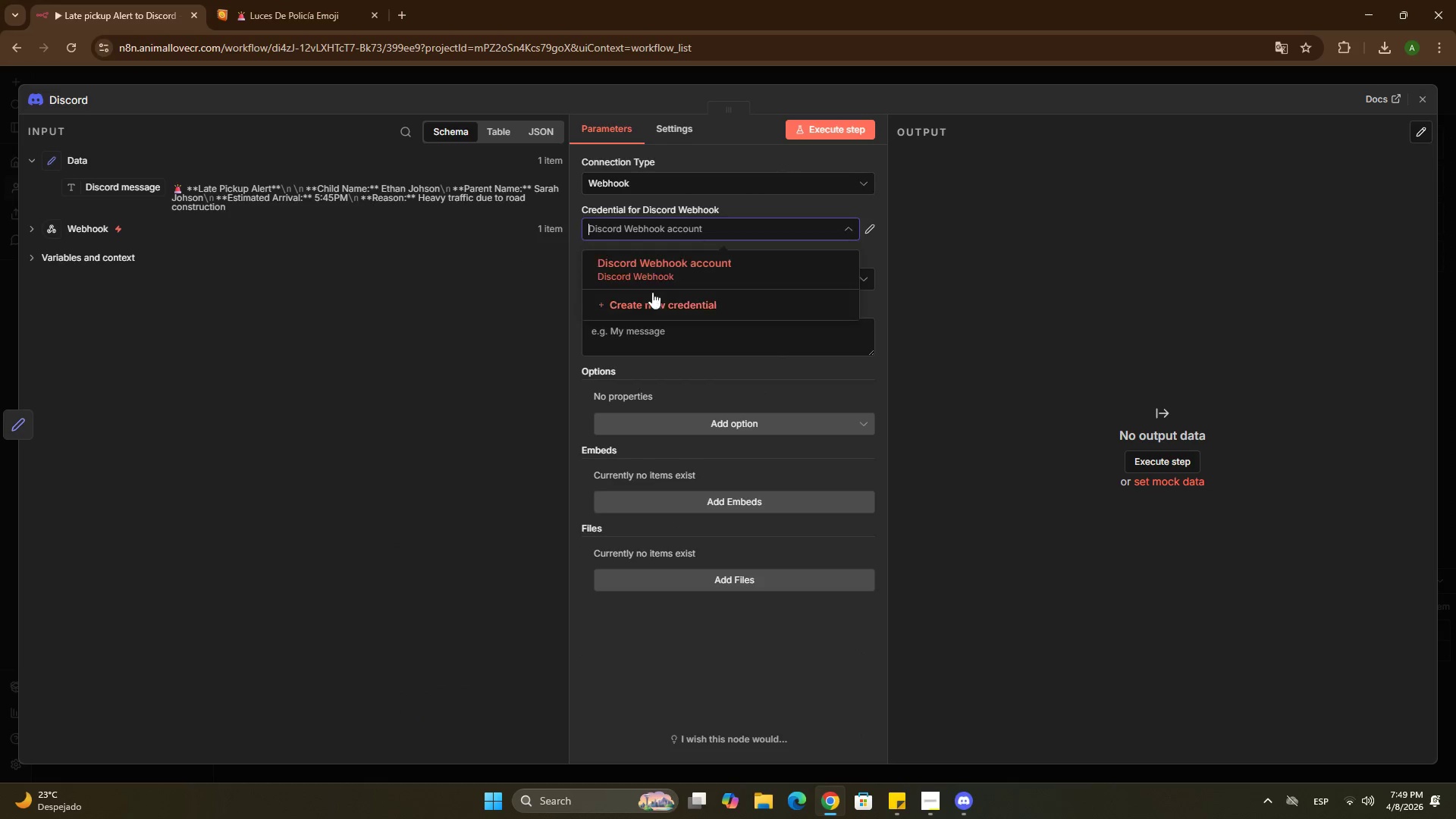 
left_click([652, 293])
 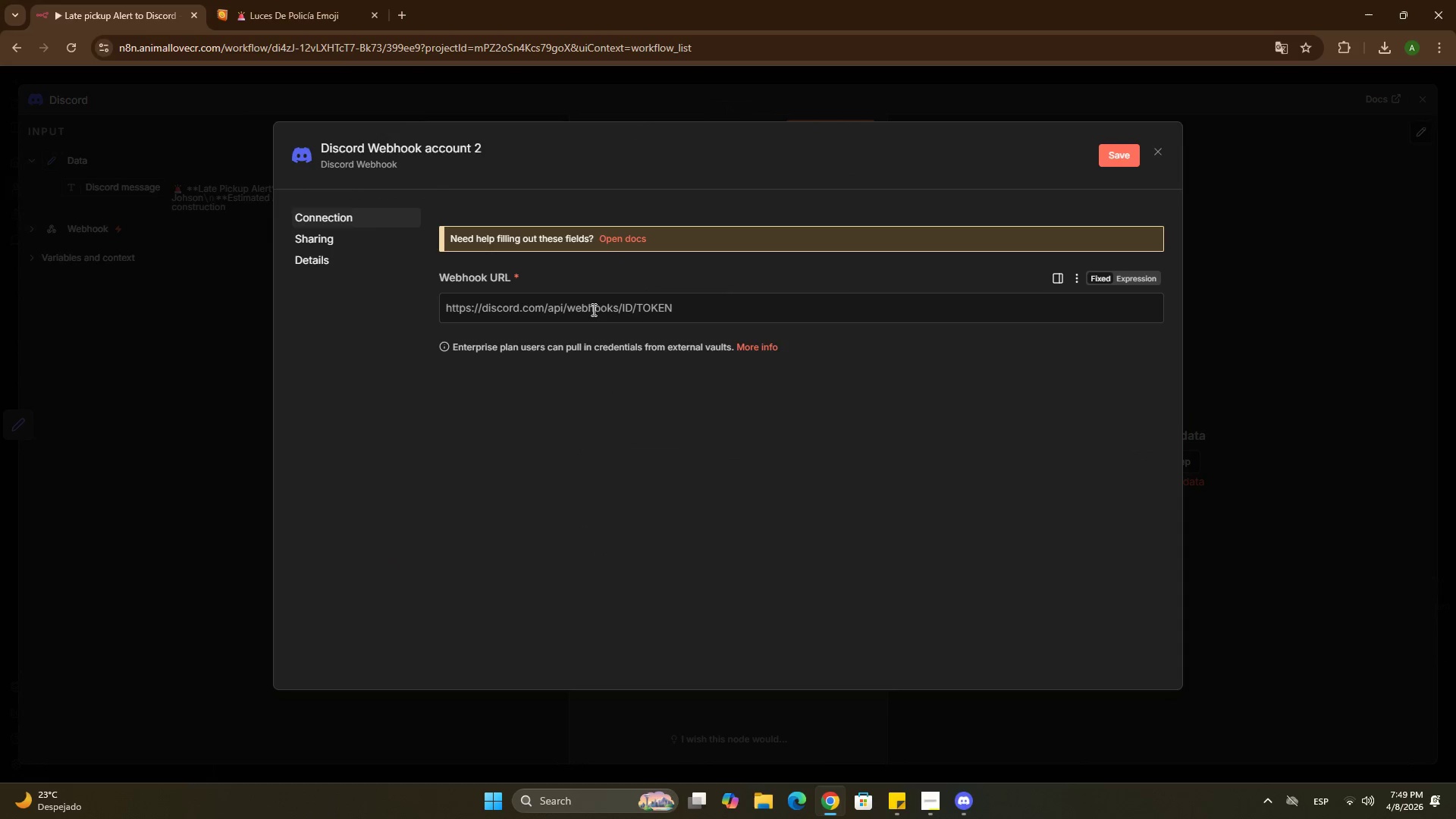 
left_click([592, 309])
 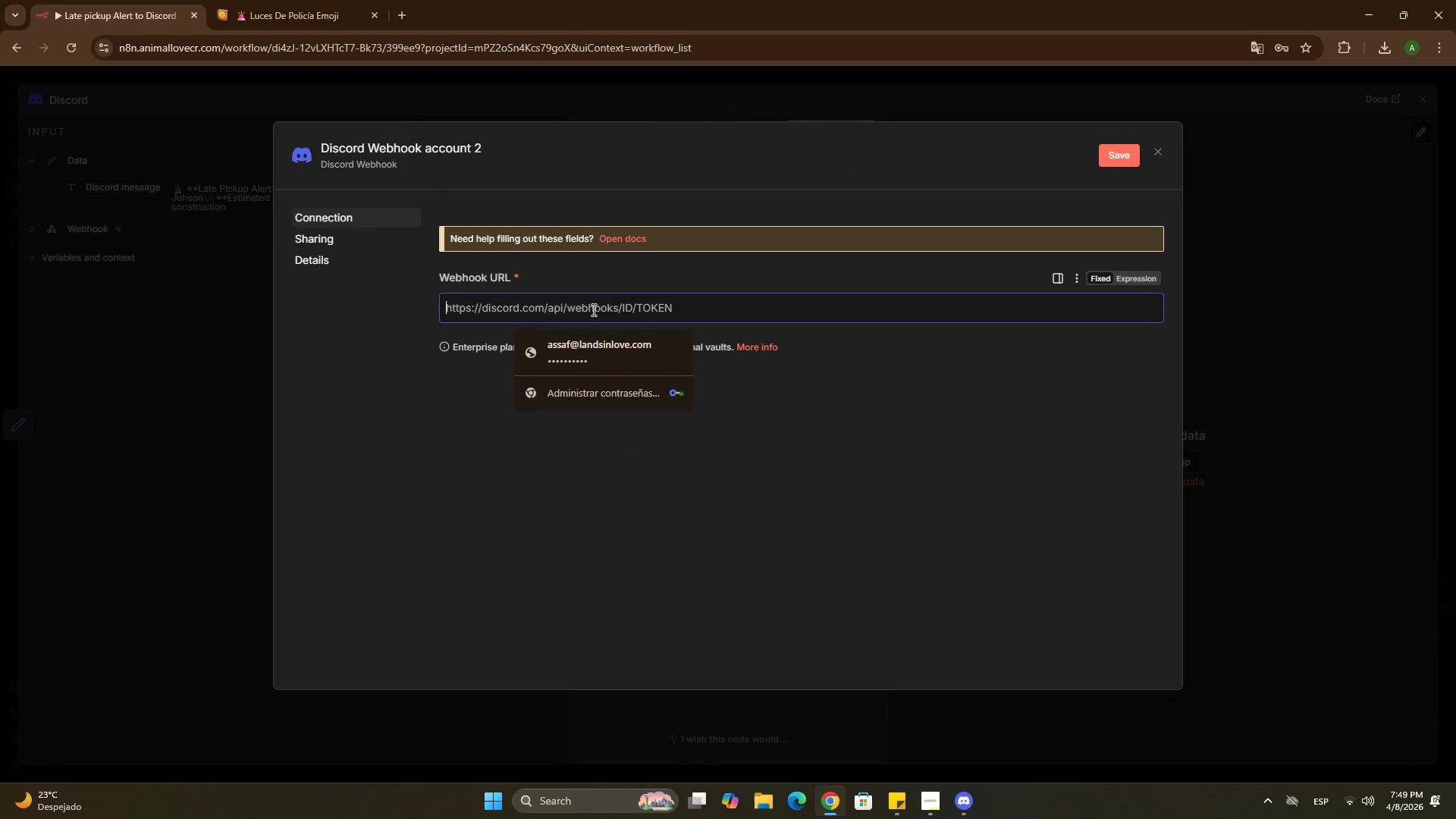 
key(Control+ControlLeft)
 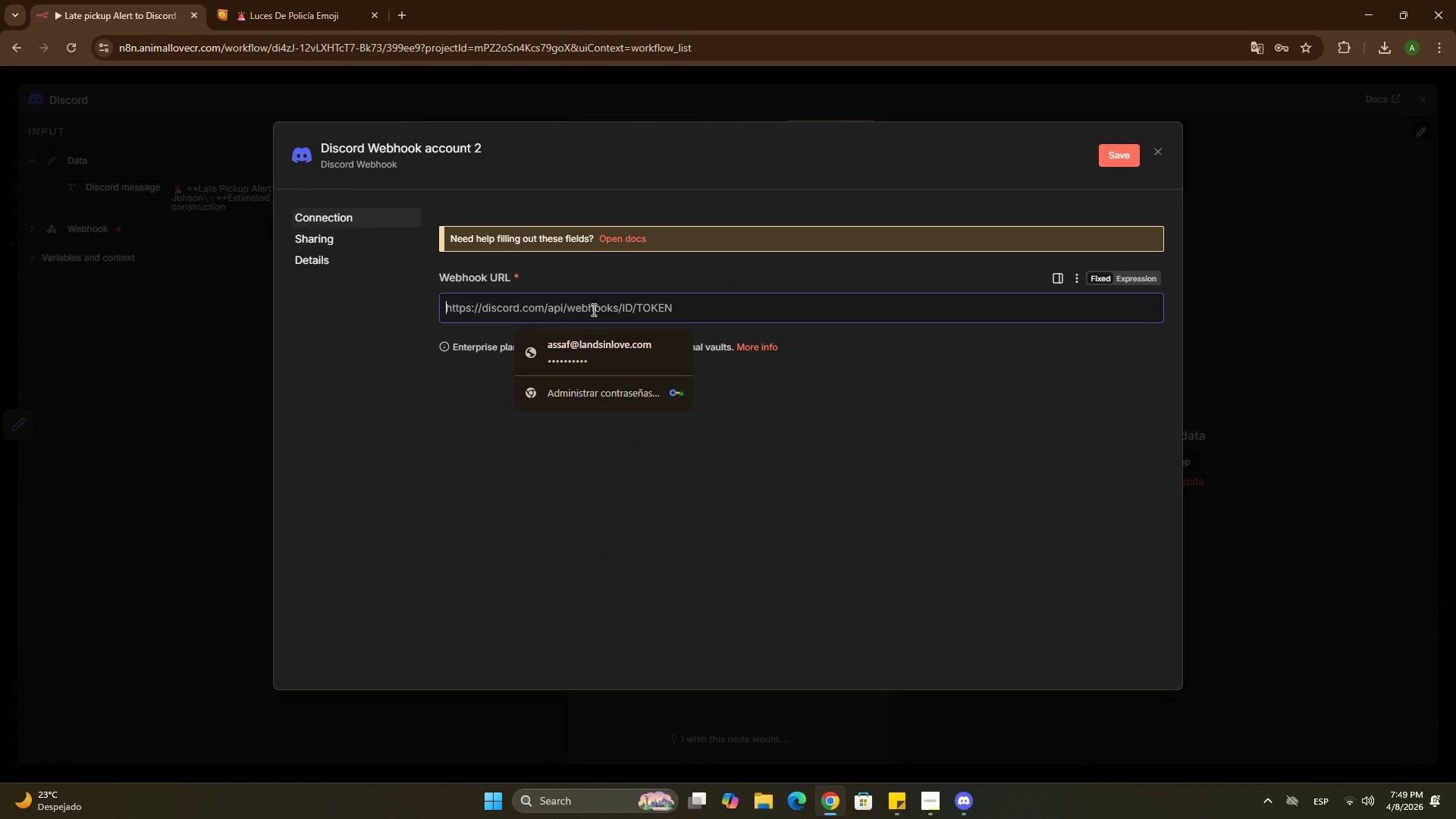 
key(Control+V)
 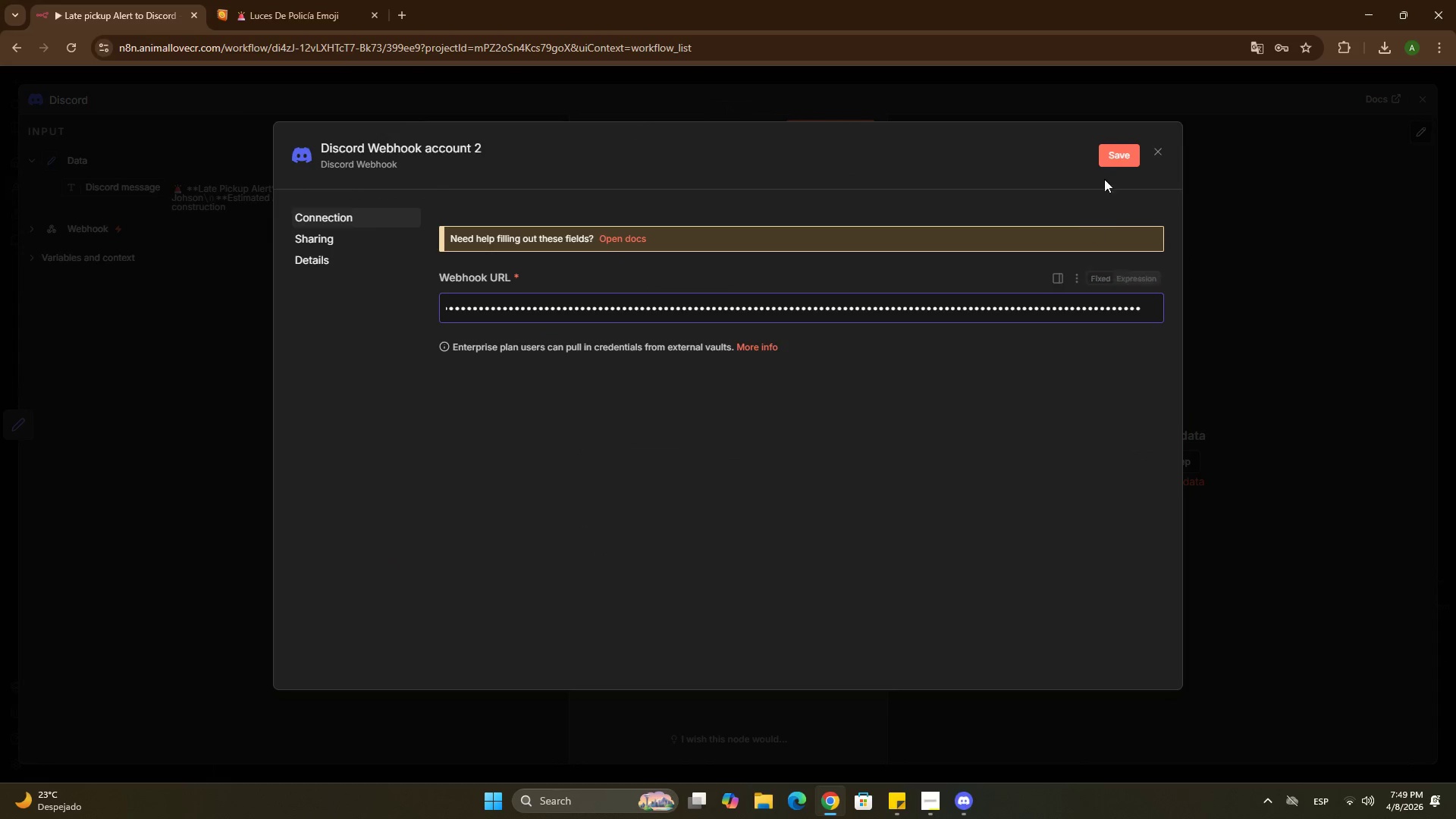 
left_click([1107, 160])
 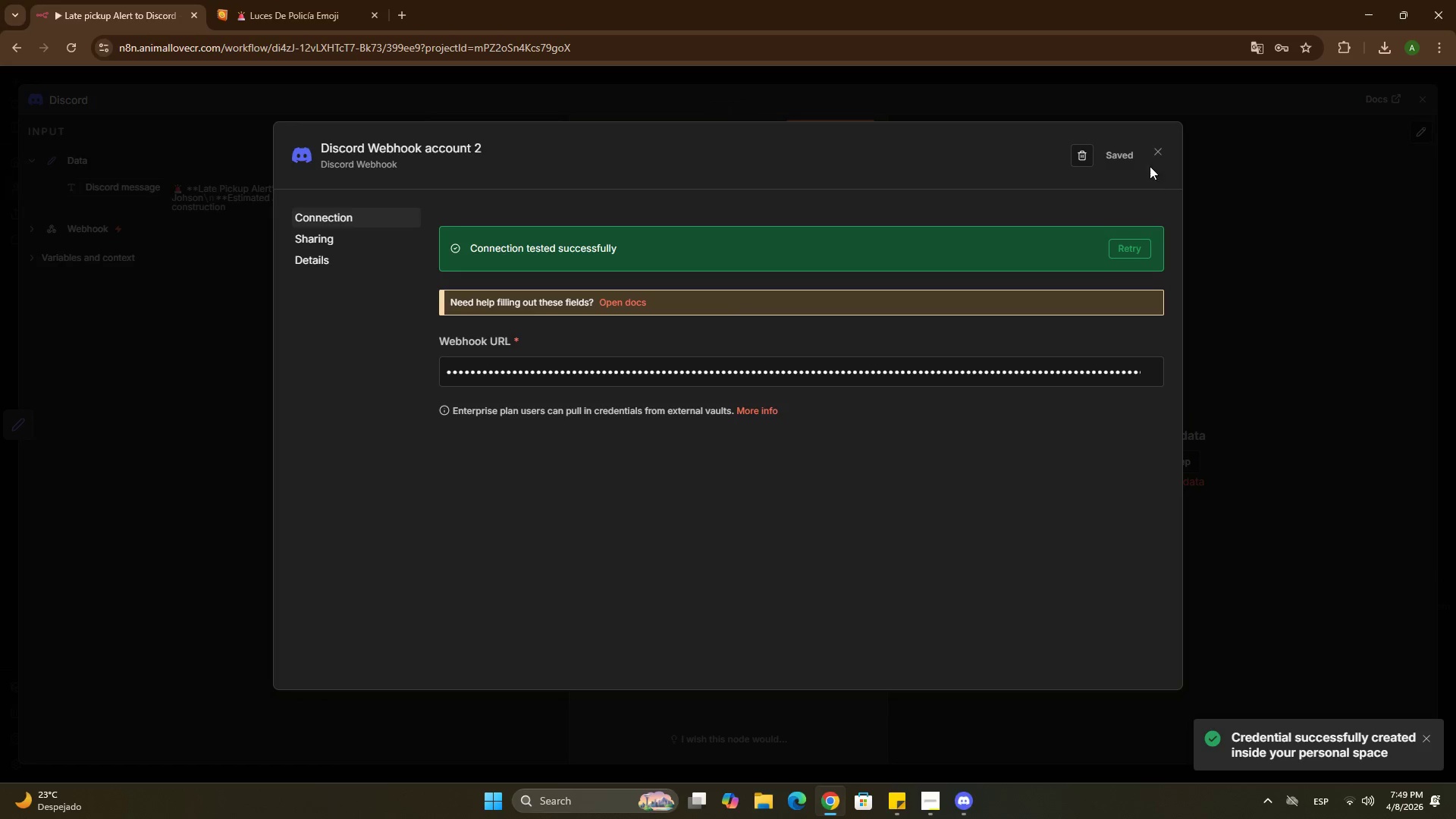 
left_click([1153, 156])
 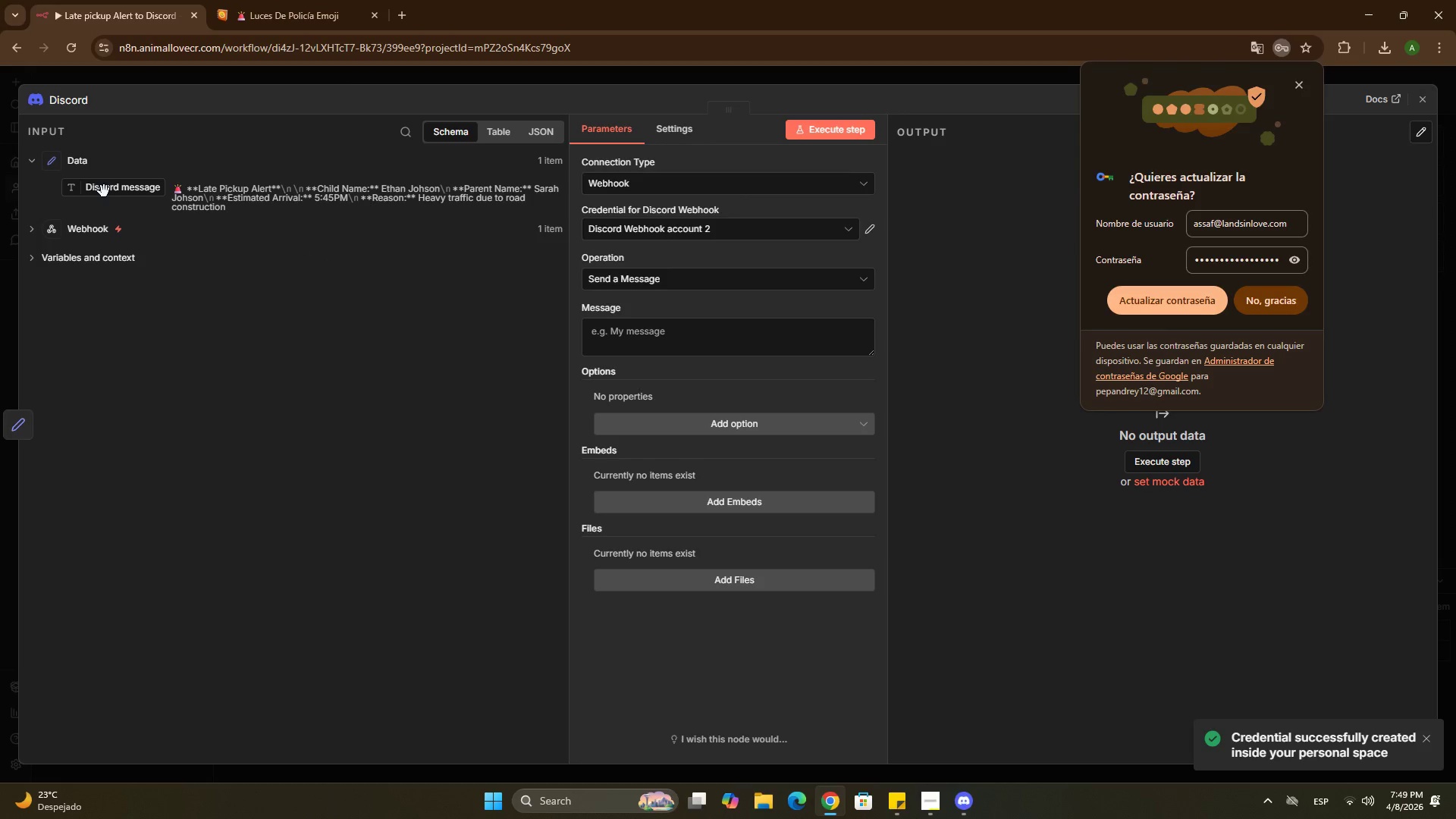 
left_click_drag(start_coordinate=[104, 191], to_coordinate=[611, 340])
 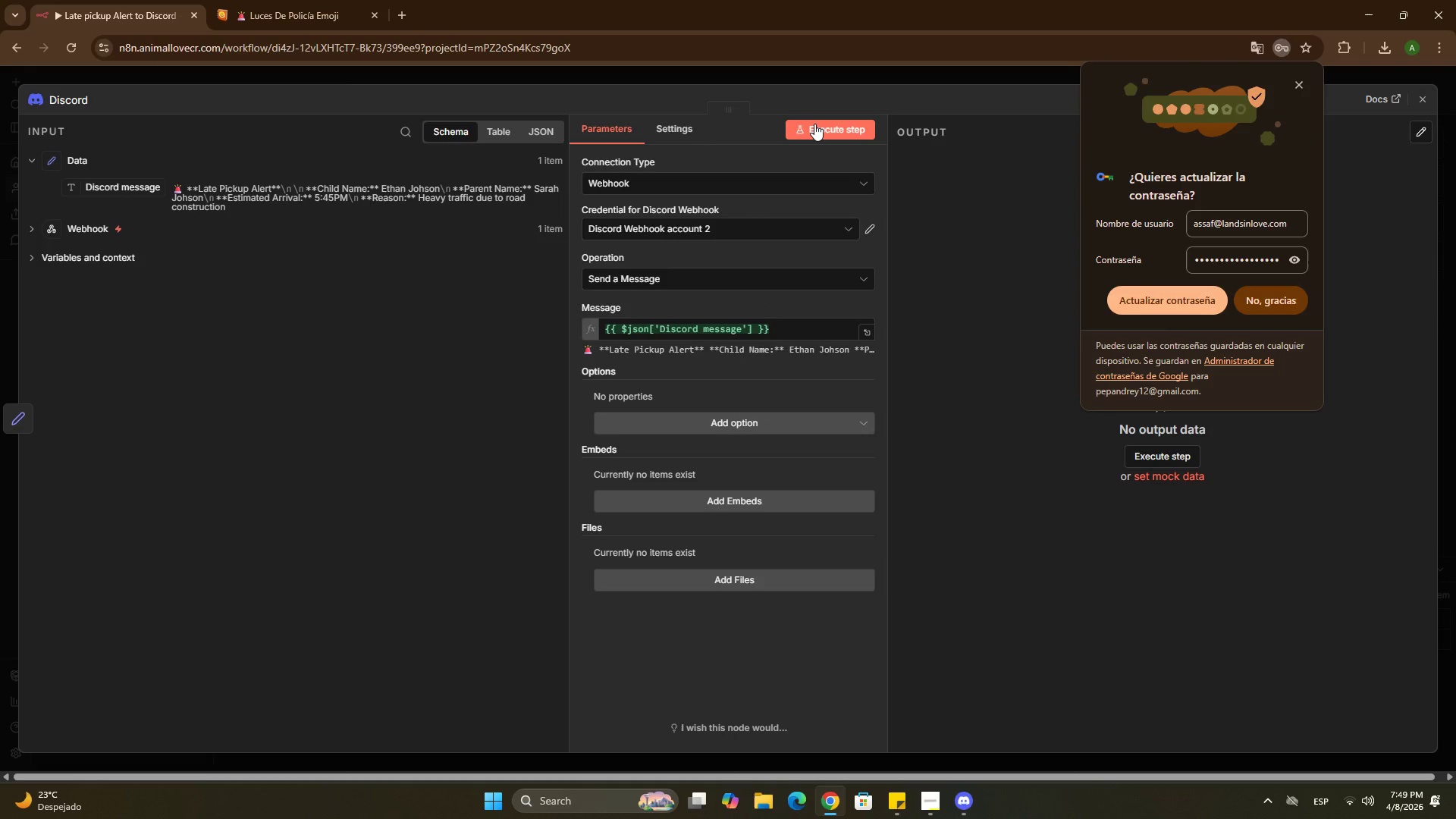 
left_click([819, 134])
 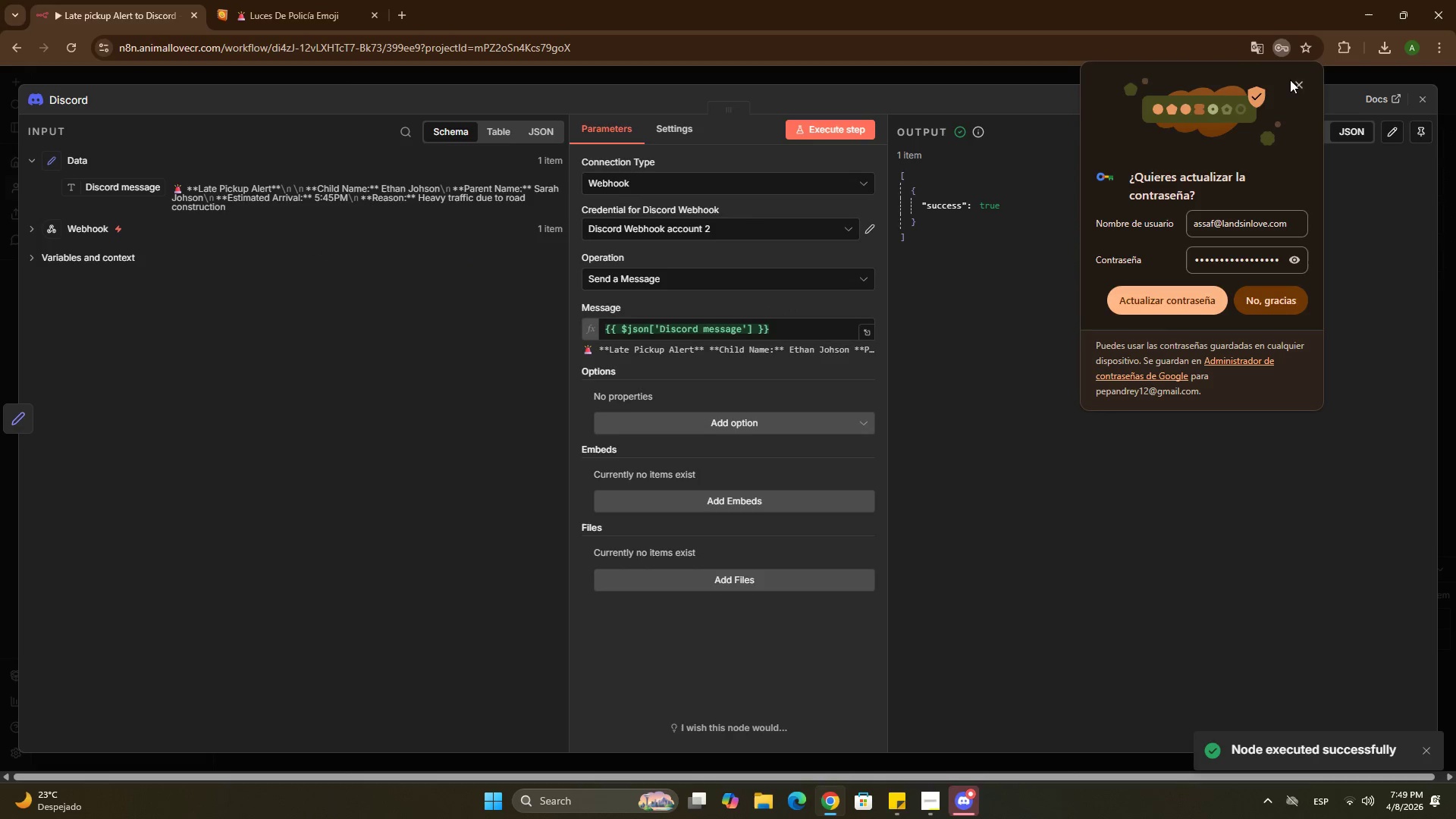 
left_click([1305, 82])
 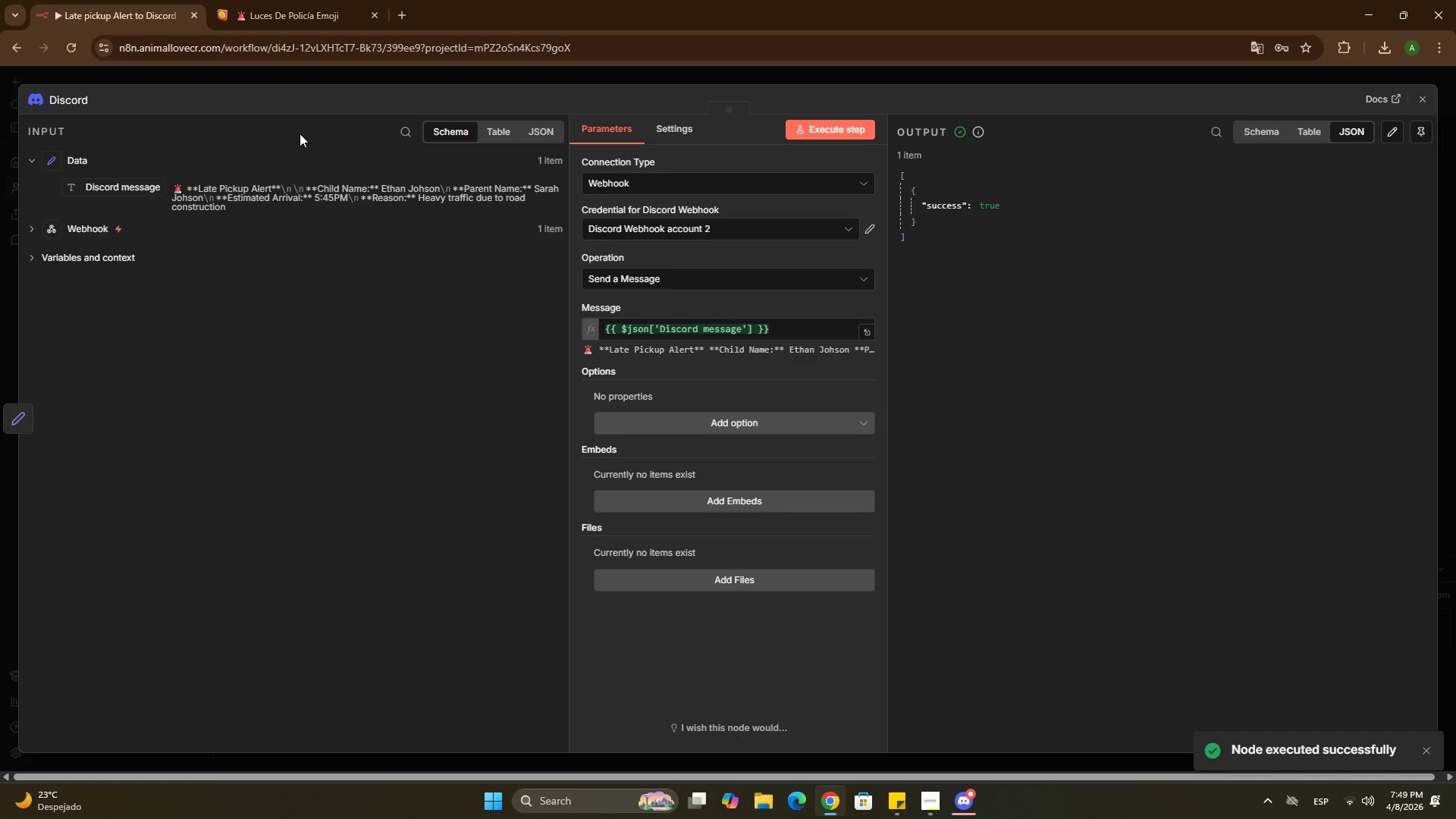 
left_click([57, 106])
 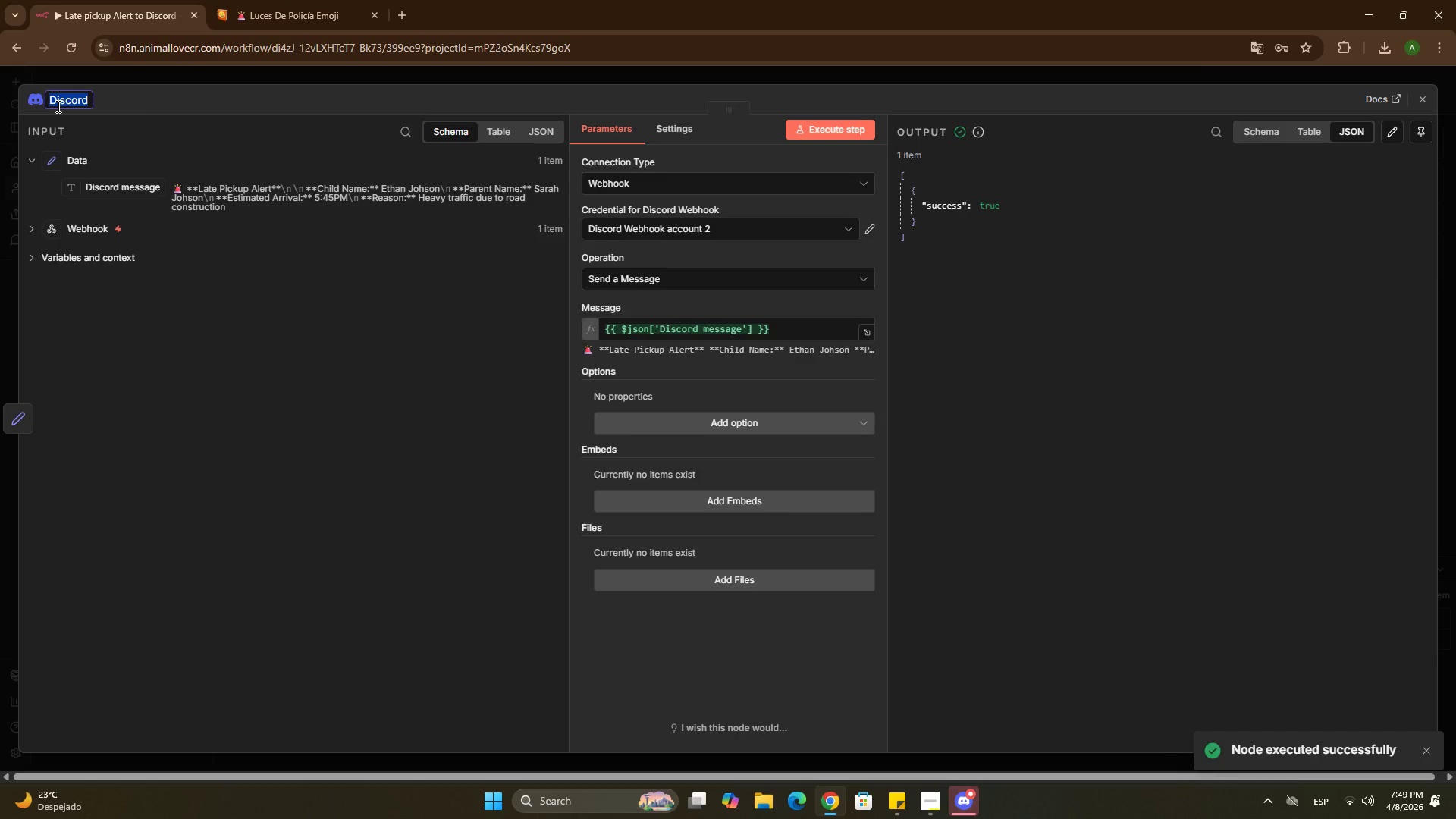 
type(Message to Discord)
 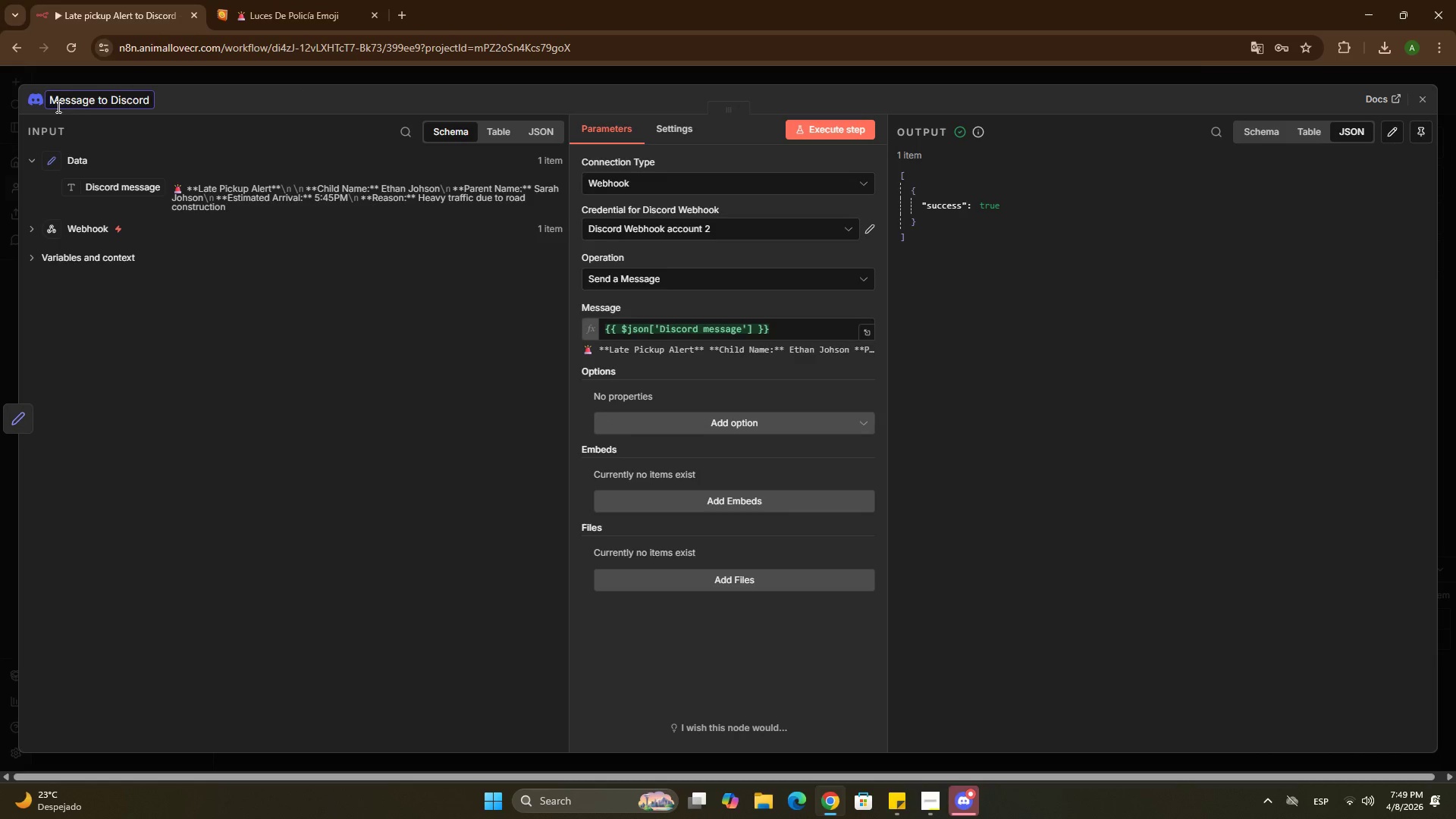 